 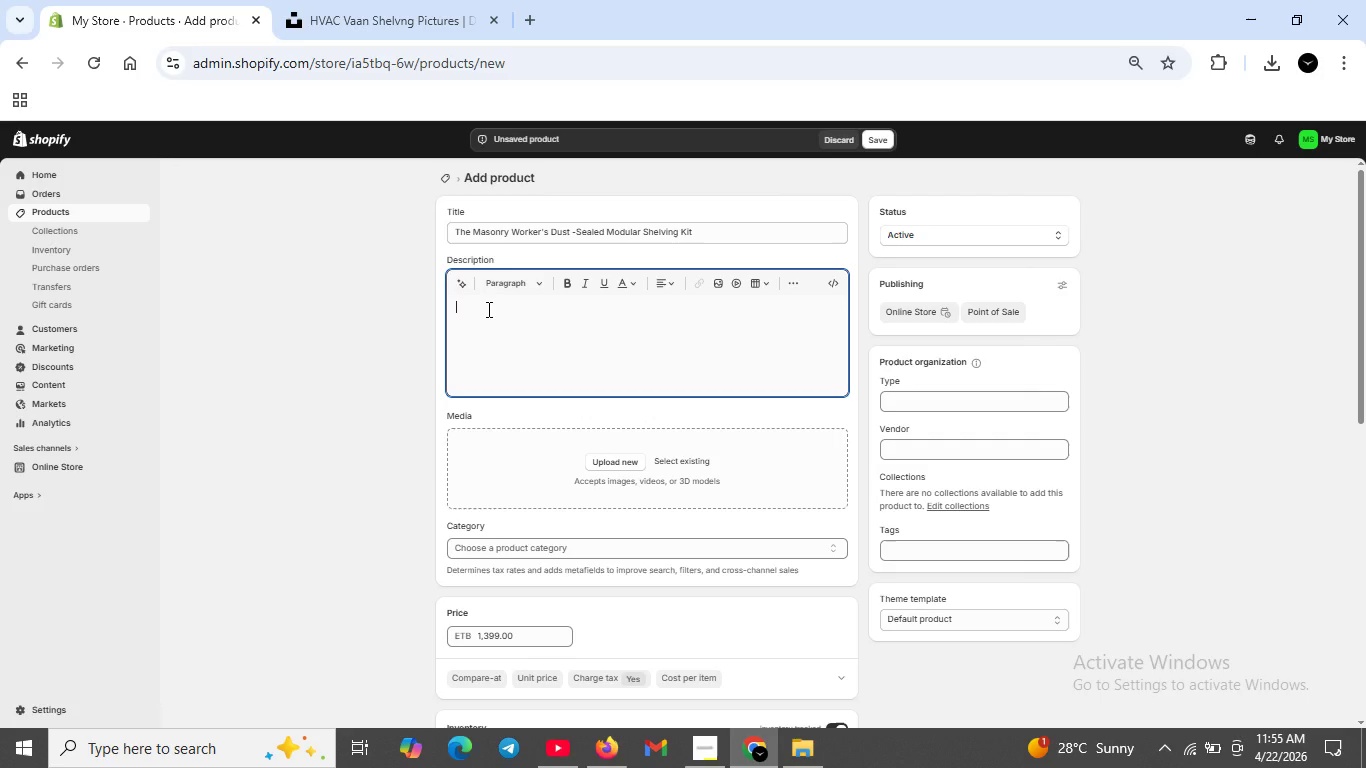 
type(Engineering F=)
key(Backspace)
key(Backspace)
type(fir m)
key(Backspace)
key(Backspace)
key(Backspace)
key(Backspace)
type(OR)
key(Backspace)
key(Backspace)
type(or Masont)
key(Backspace)
type(ry workers who battel dust and debris daily.Sealed drwares and gasketed compartments protecttools from fine cocrete dust and mi)
key(Backspace)
type(oisture.)
 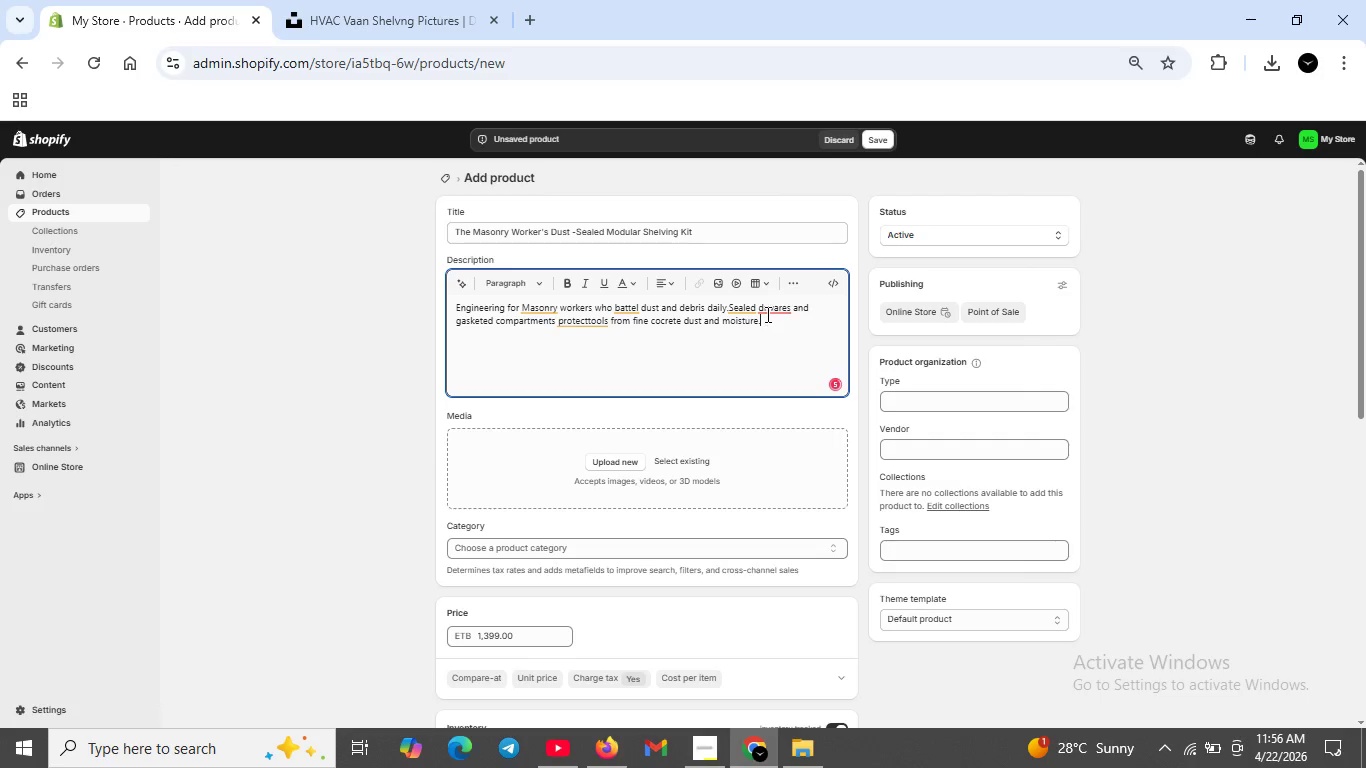 
left_click([771, 307])
 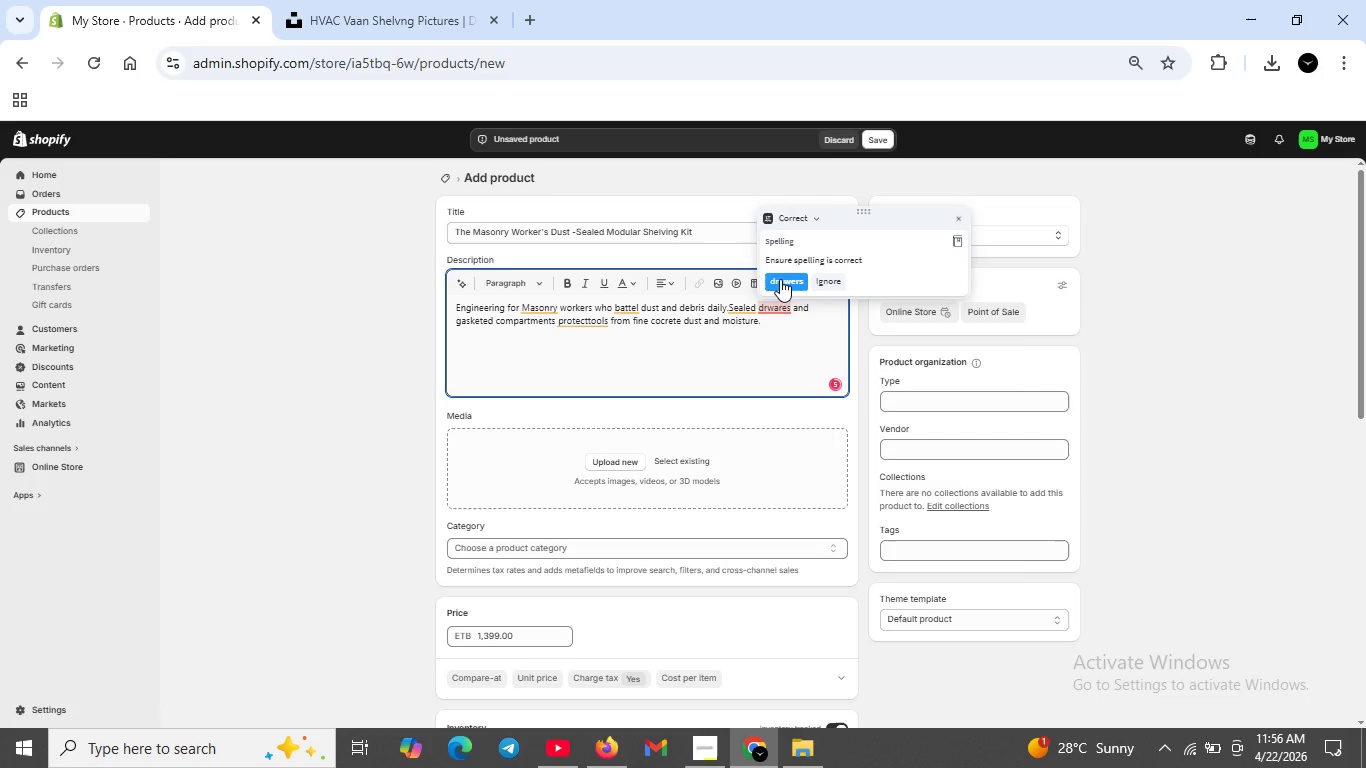 
left_click([780, 279])
 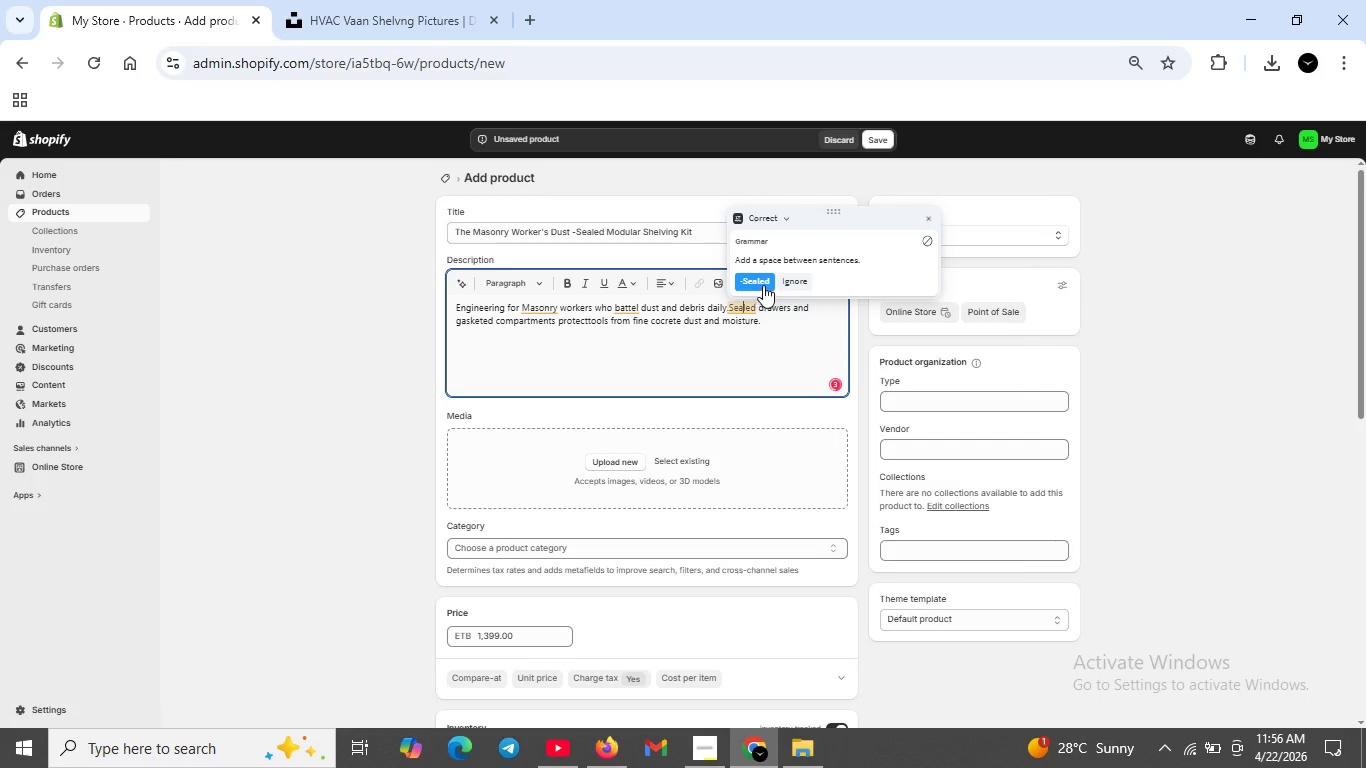 
left_click([763, 284])
 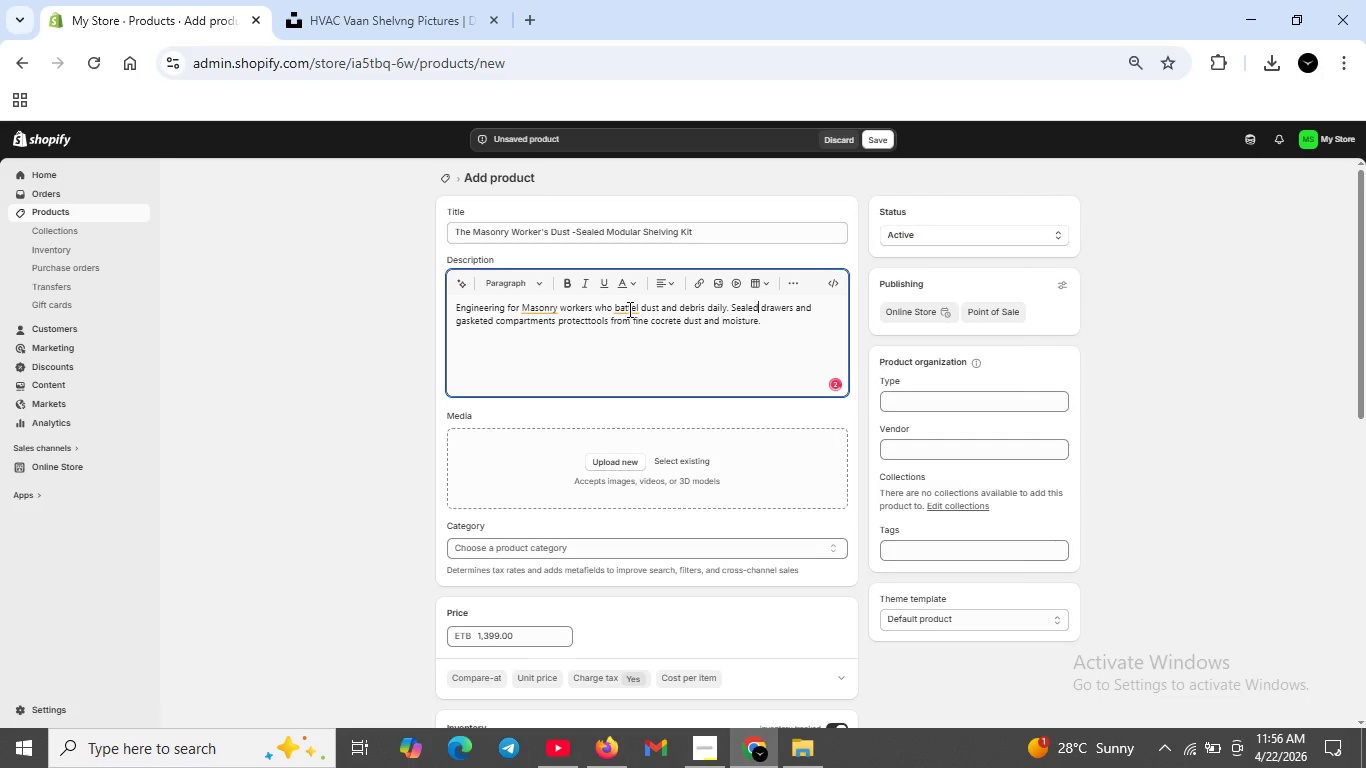 
left_click([628, 309])
 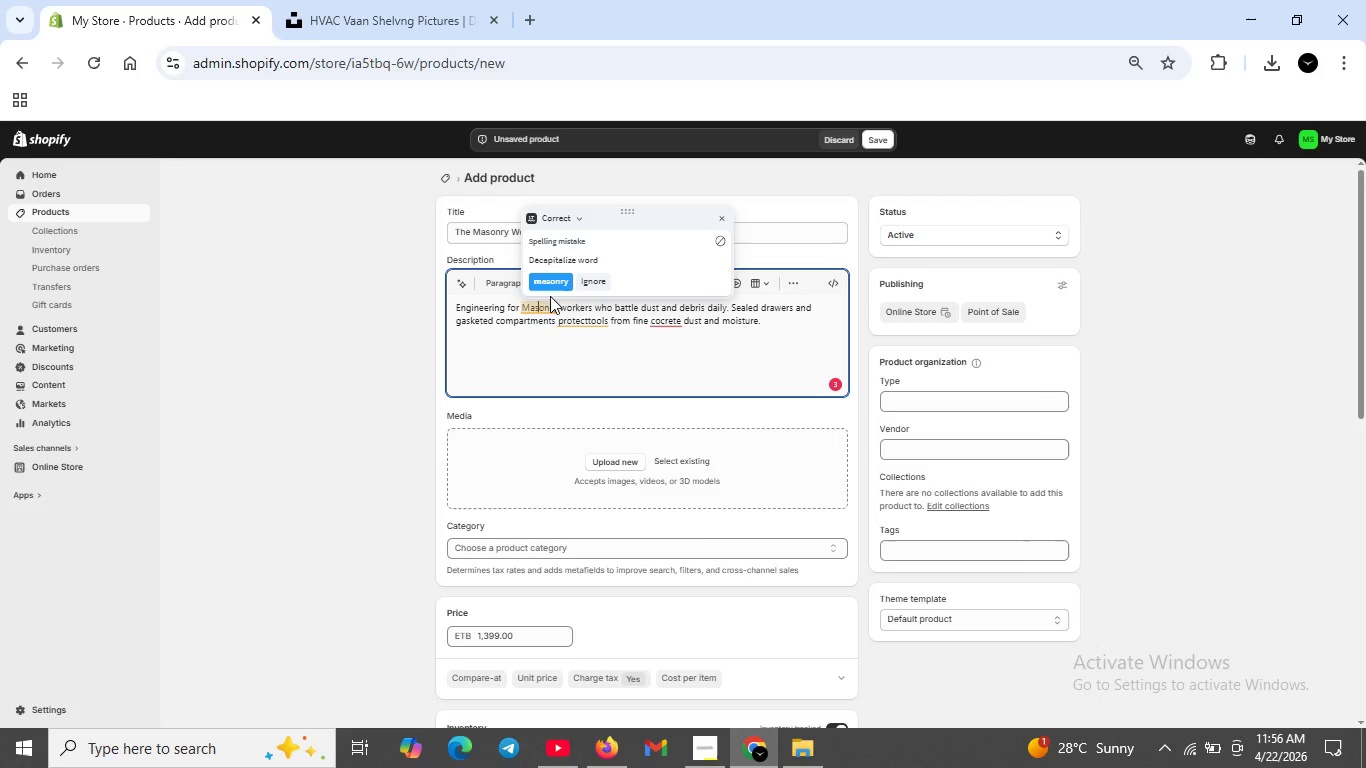 
left_click([550, 283])
 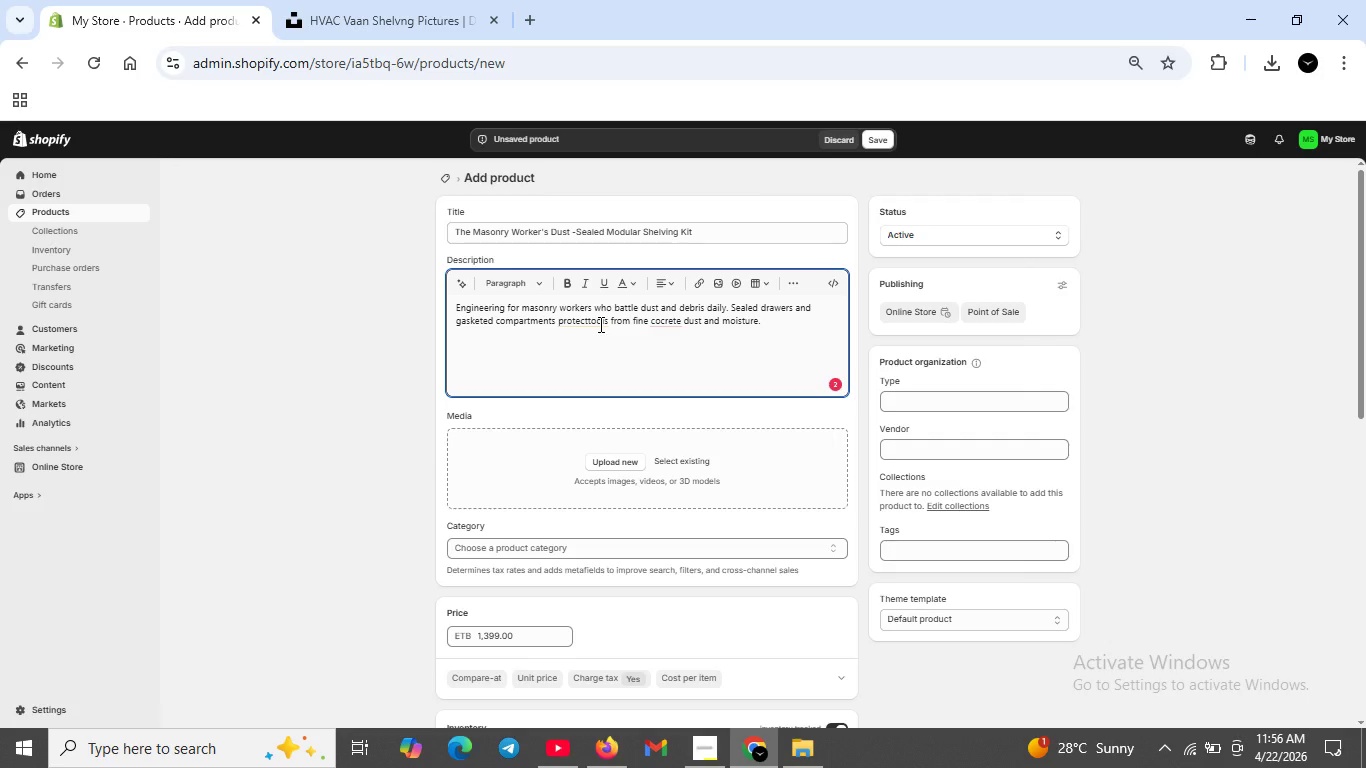 
left_click([597, 324])
 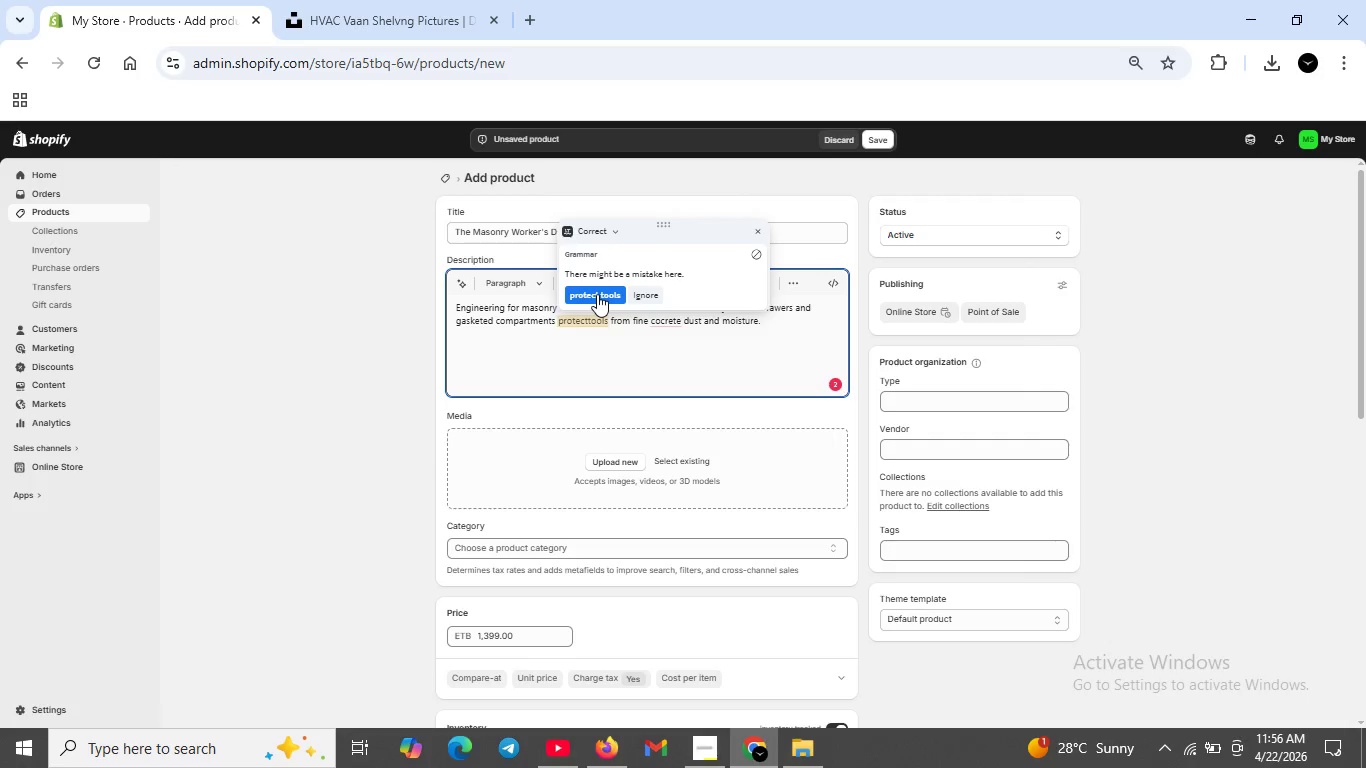 
left_click([597, 294])
 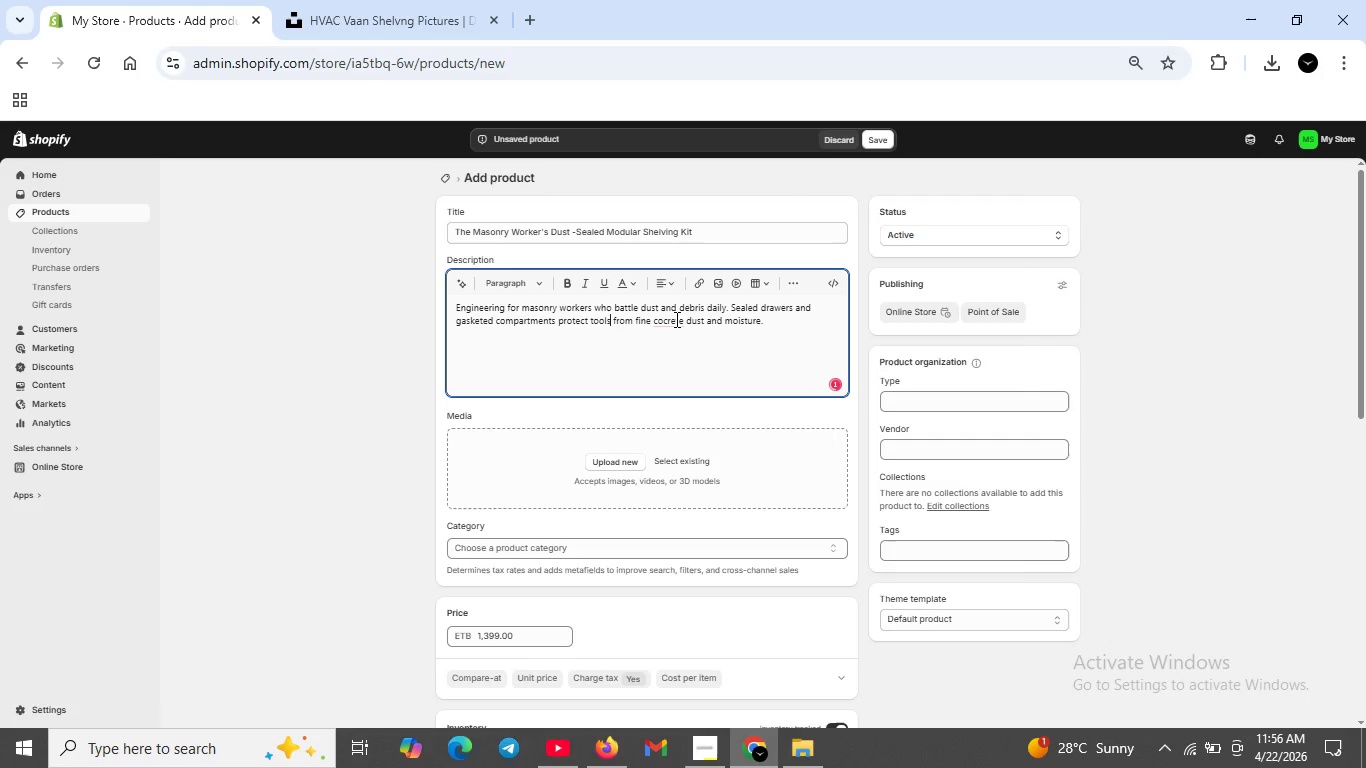 
left_click([675, 319])
 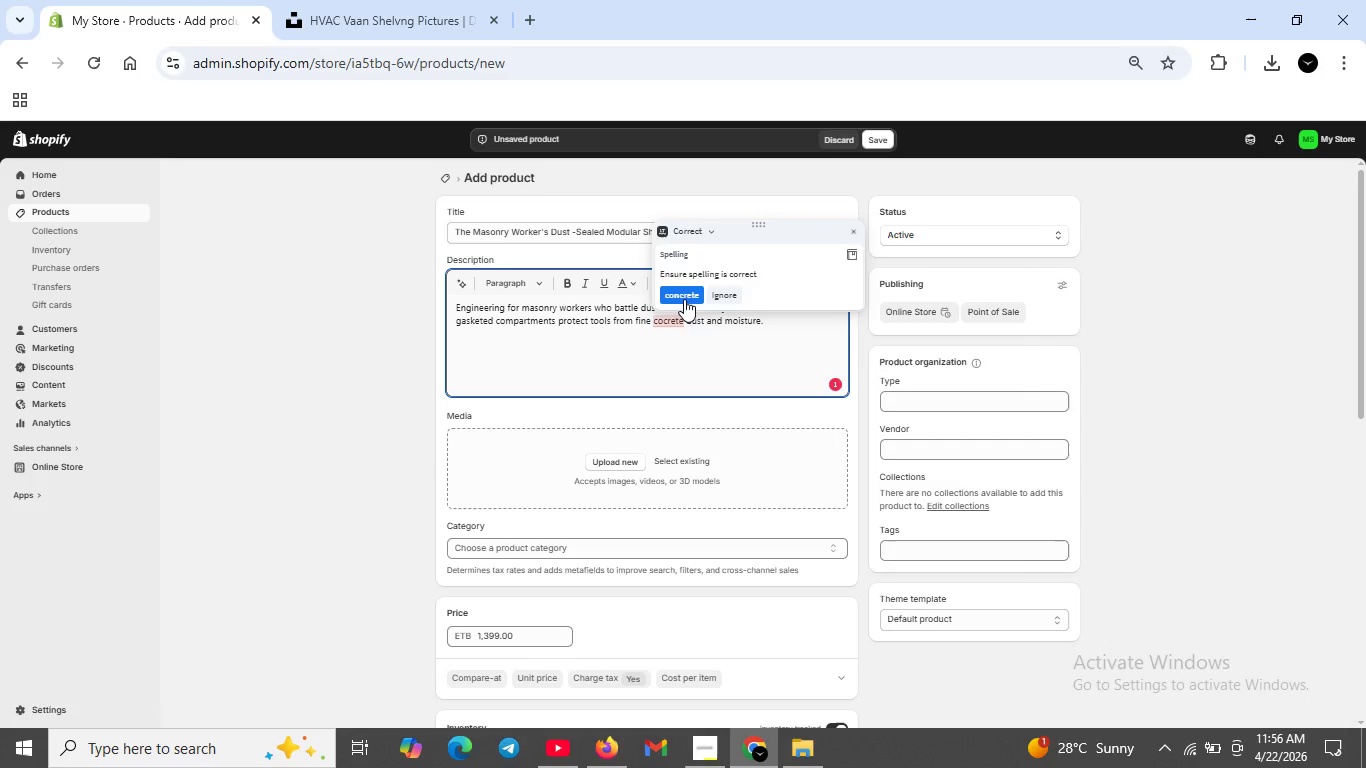 
left_click([684, 299])
 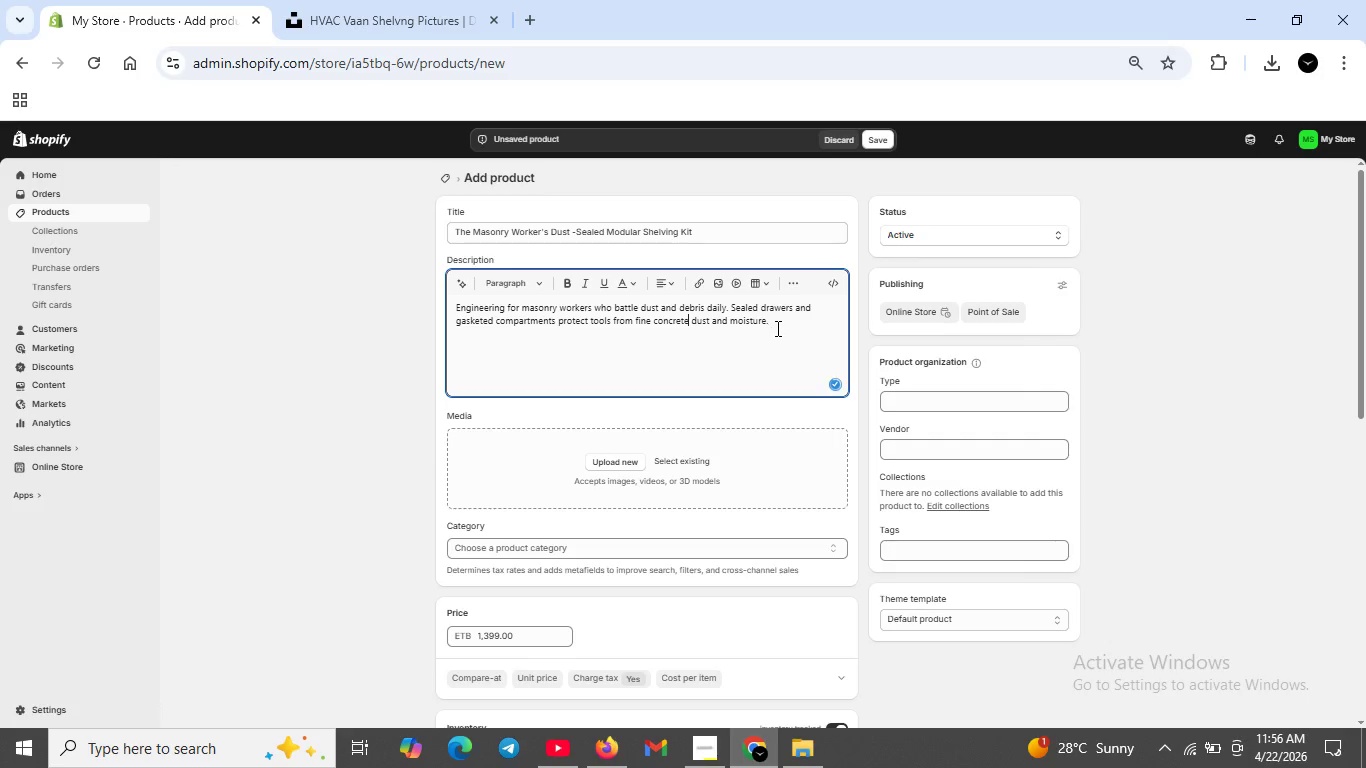 
left_click([776, 328])
 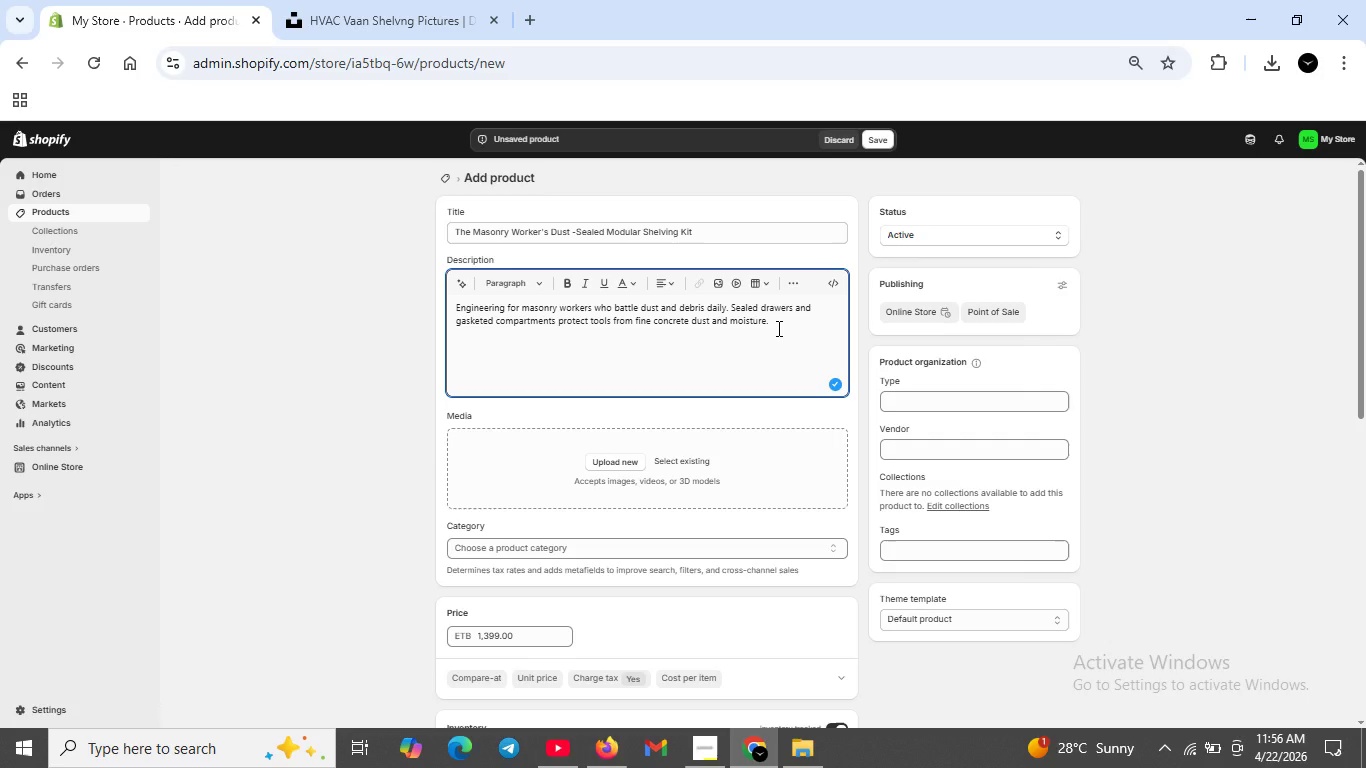 
key(Shift+ShiftRight)
 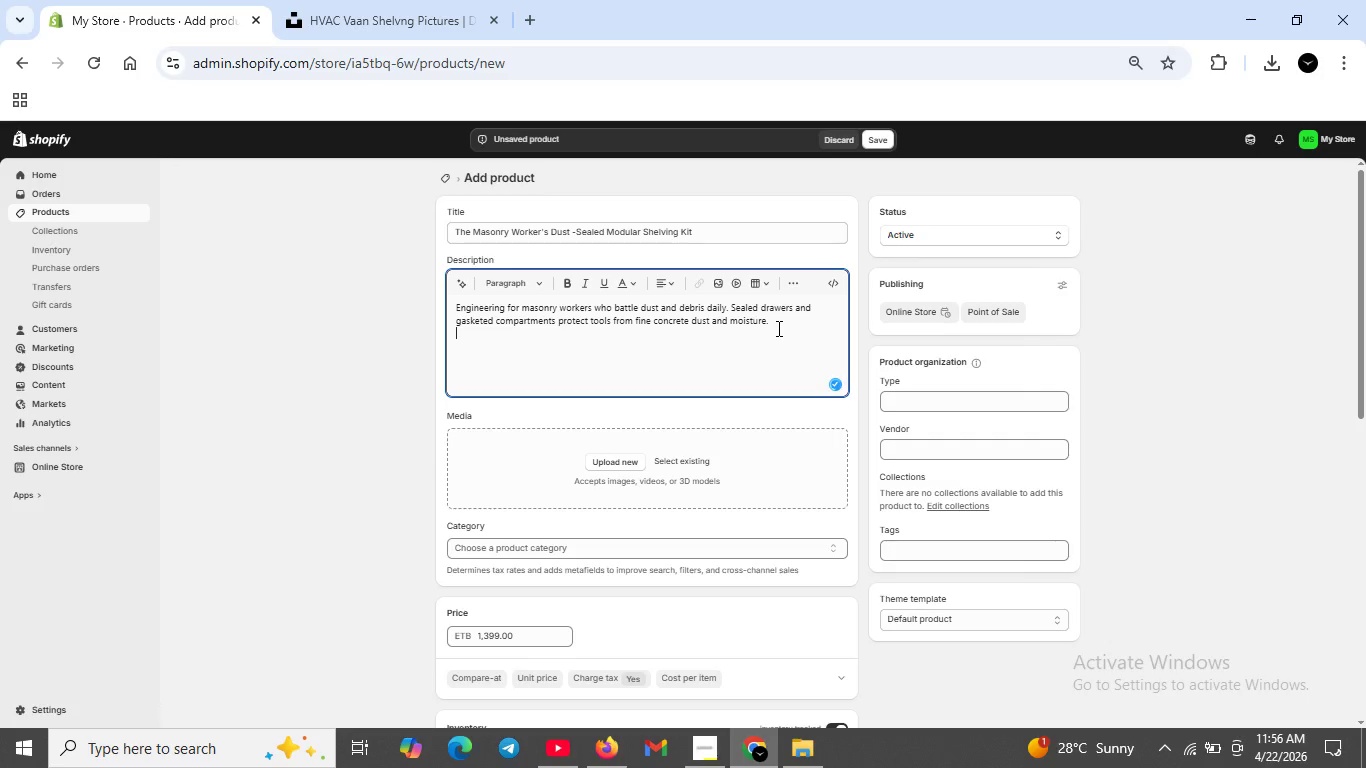 
key(Shift+Enter)
 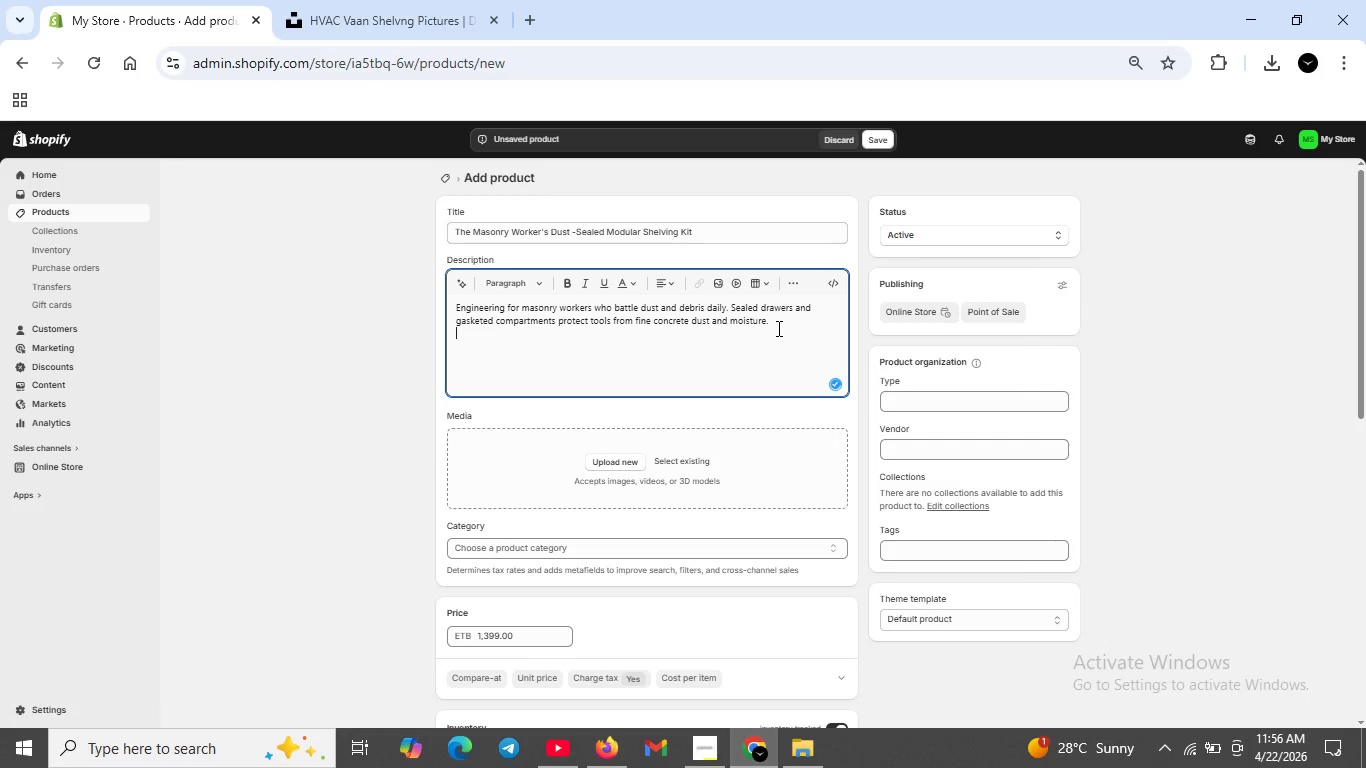 
type(Ket Features )
 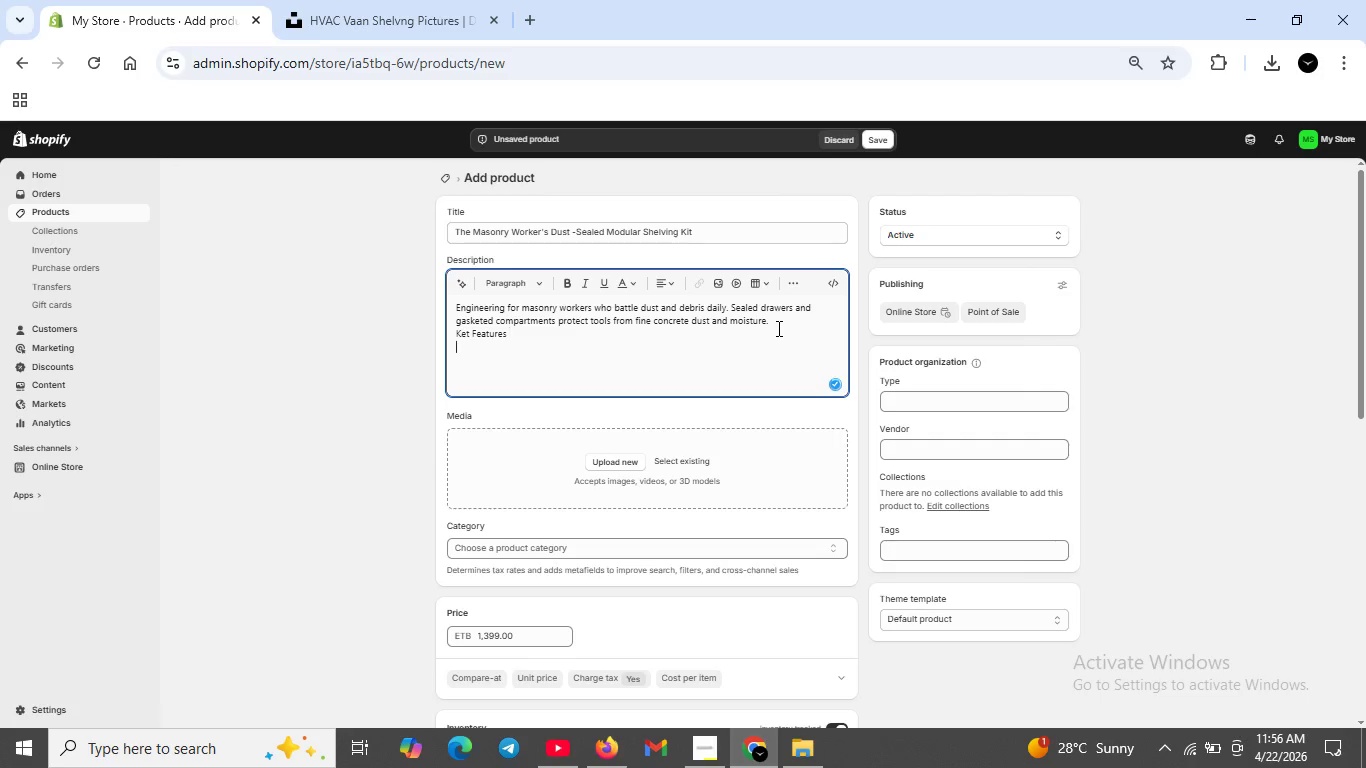 
key(Shift+Enter)
 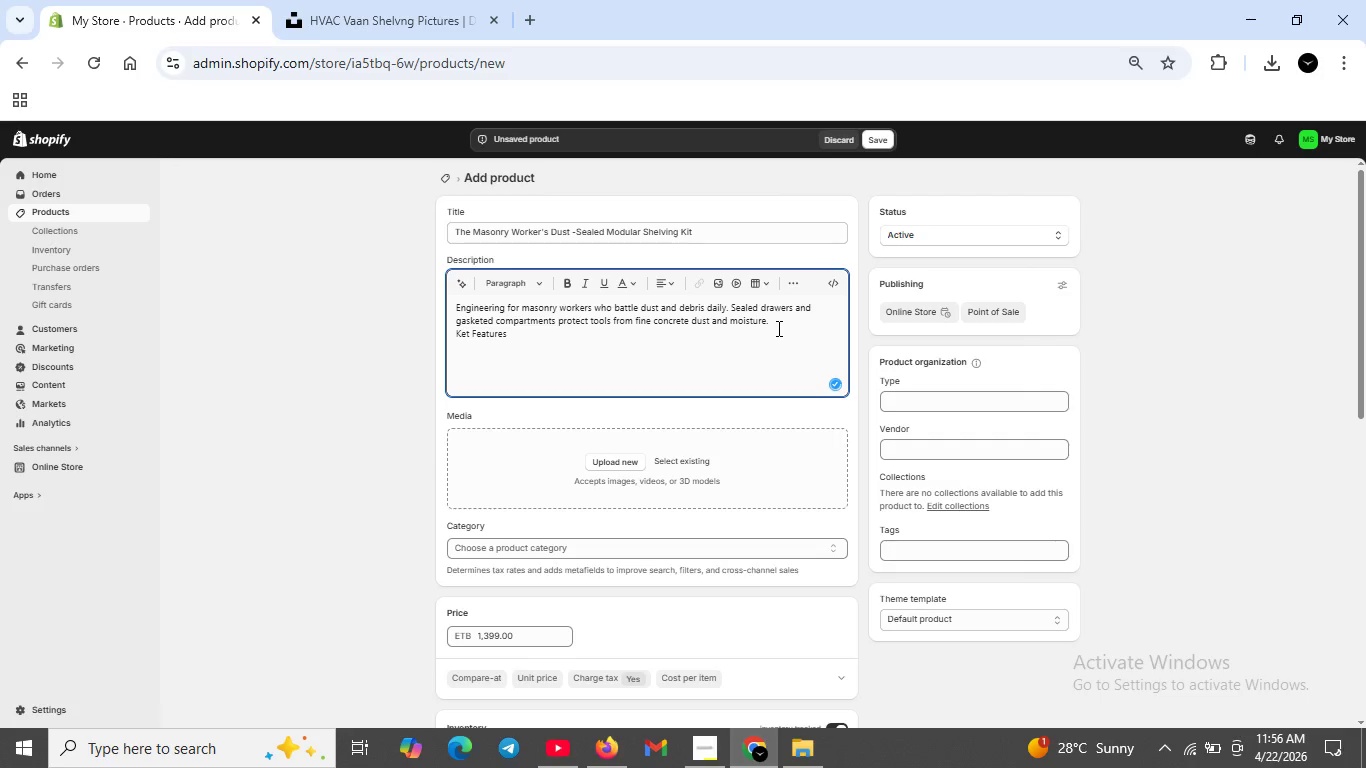 
type(C)
key(Backspace)
type(Gasketed drawer seas prevents dust infltration )
 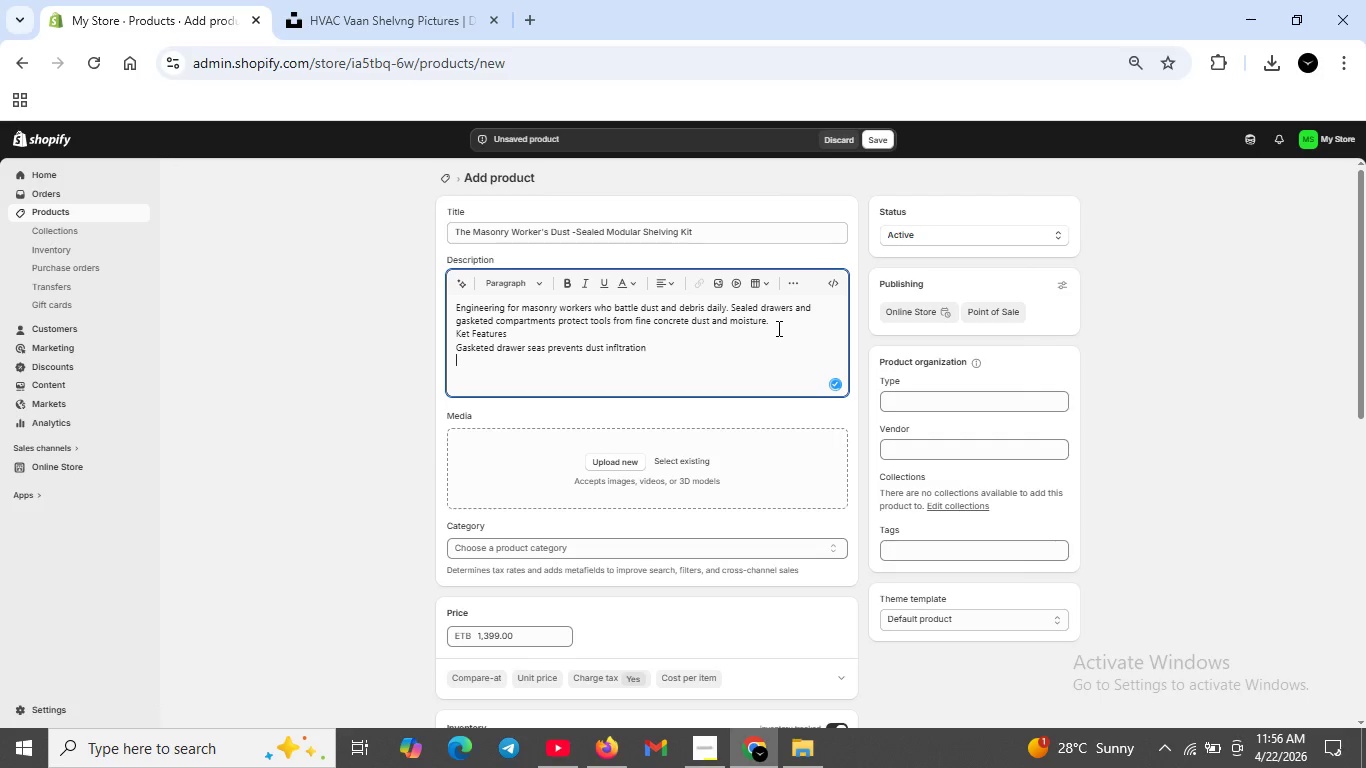 
key(Shift+Enter)
 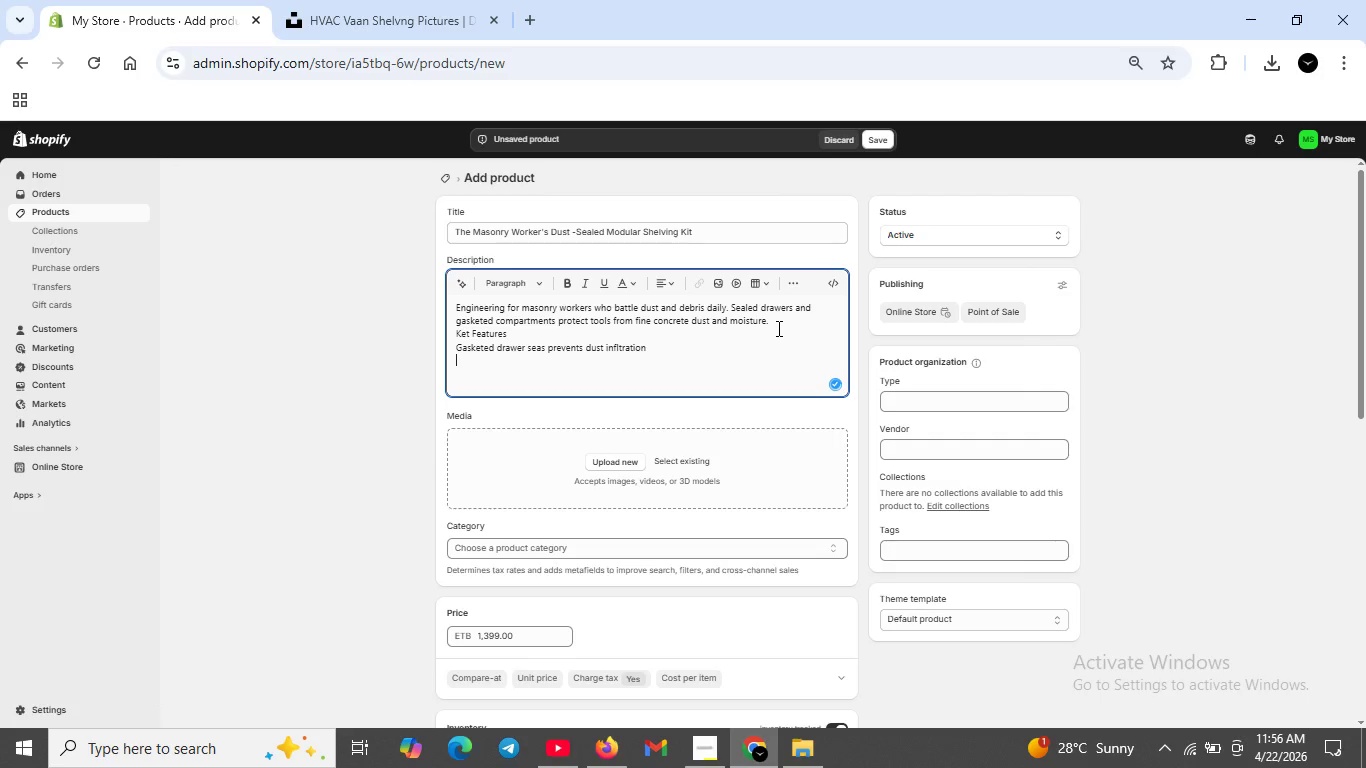 
type(Heavy -guge steel construction d)
key(Backspace)
type(for impatc )
key(Backspace)
key(Backspace)
key(Backspace)
type(ct resistance )
 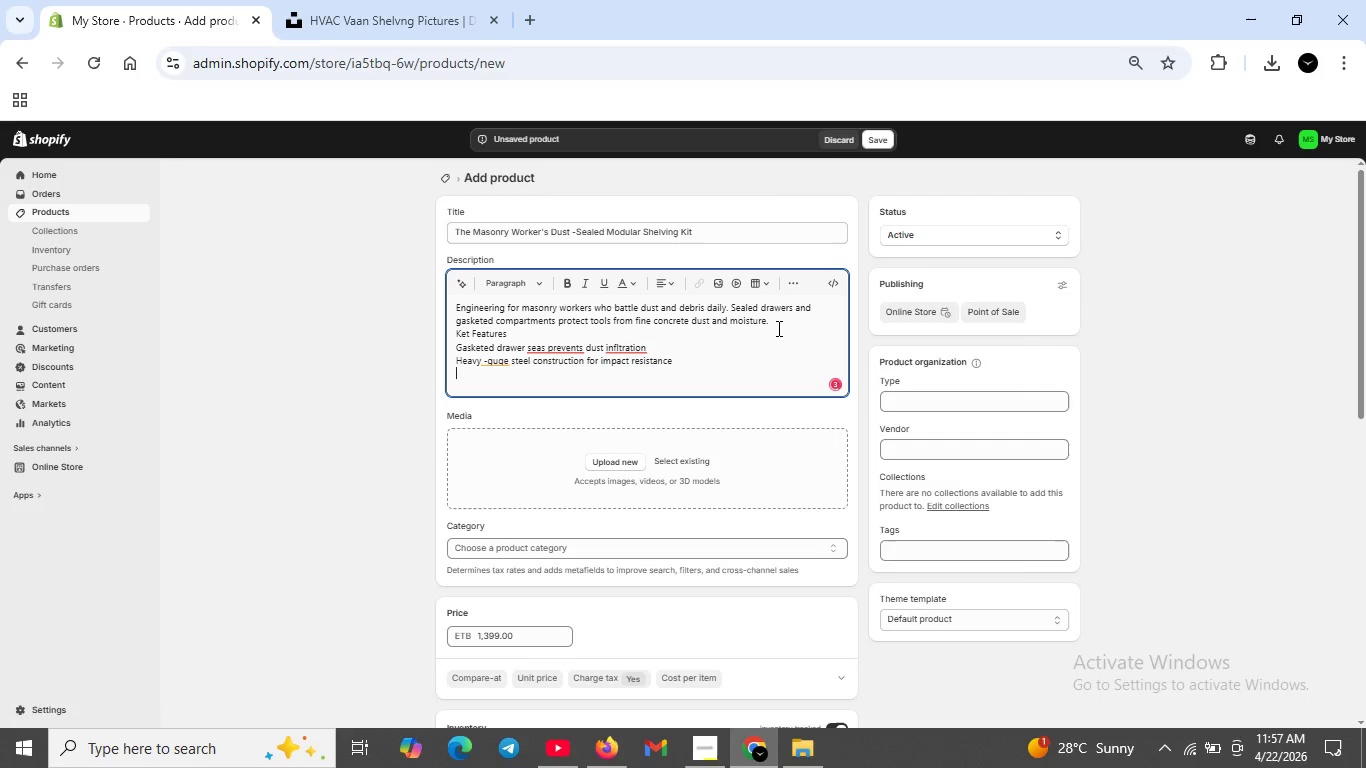 
key(Shift+Enter)
 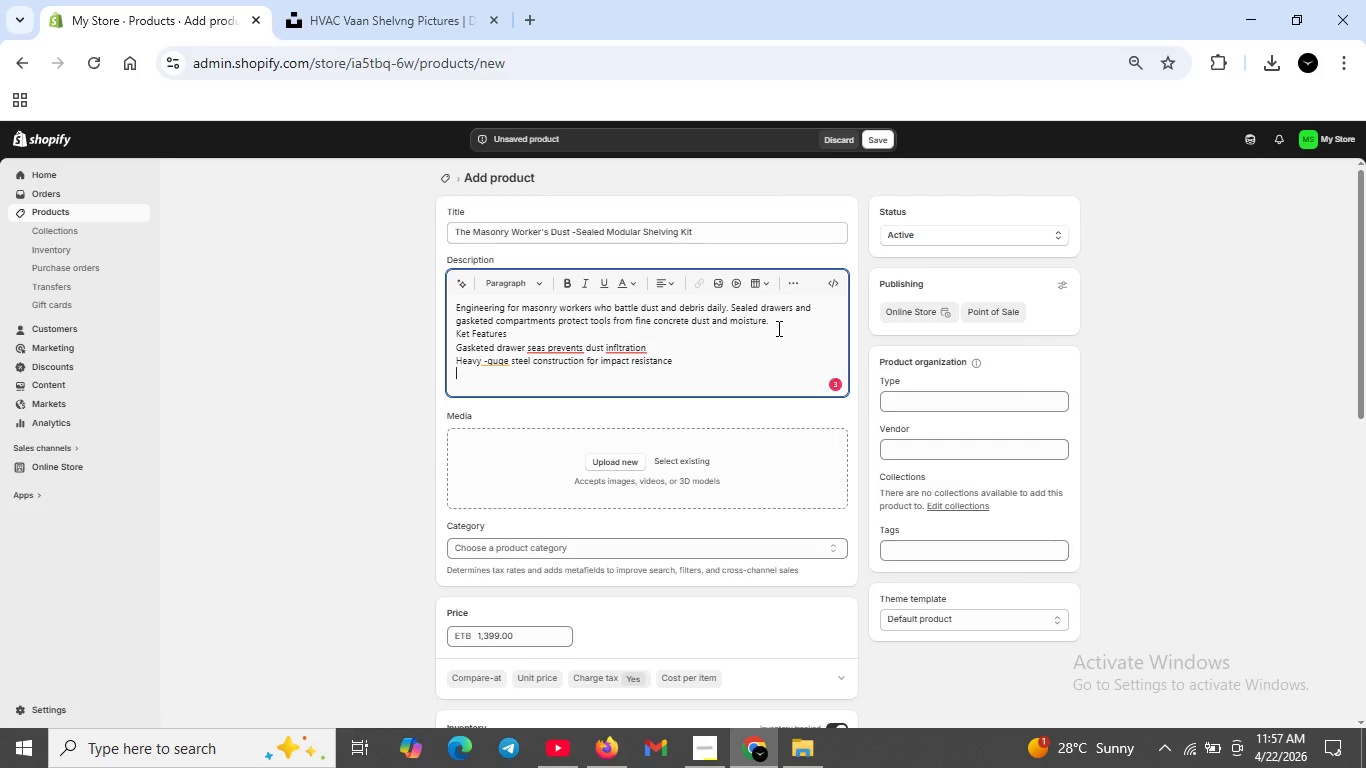 
type(Lockabe )
key(Backspace)
key(Backspace)
type(le compartmnets for valuable tools)
 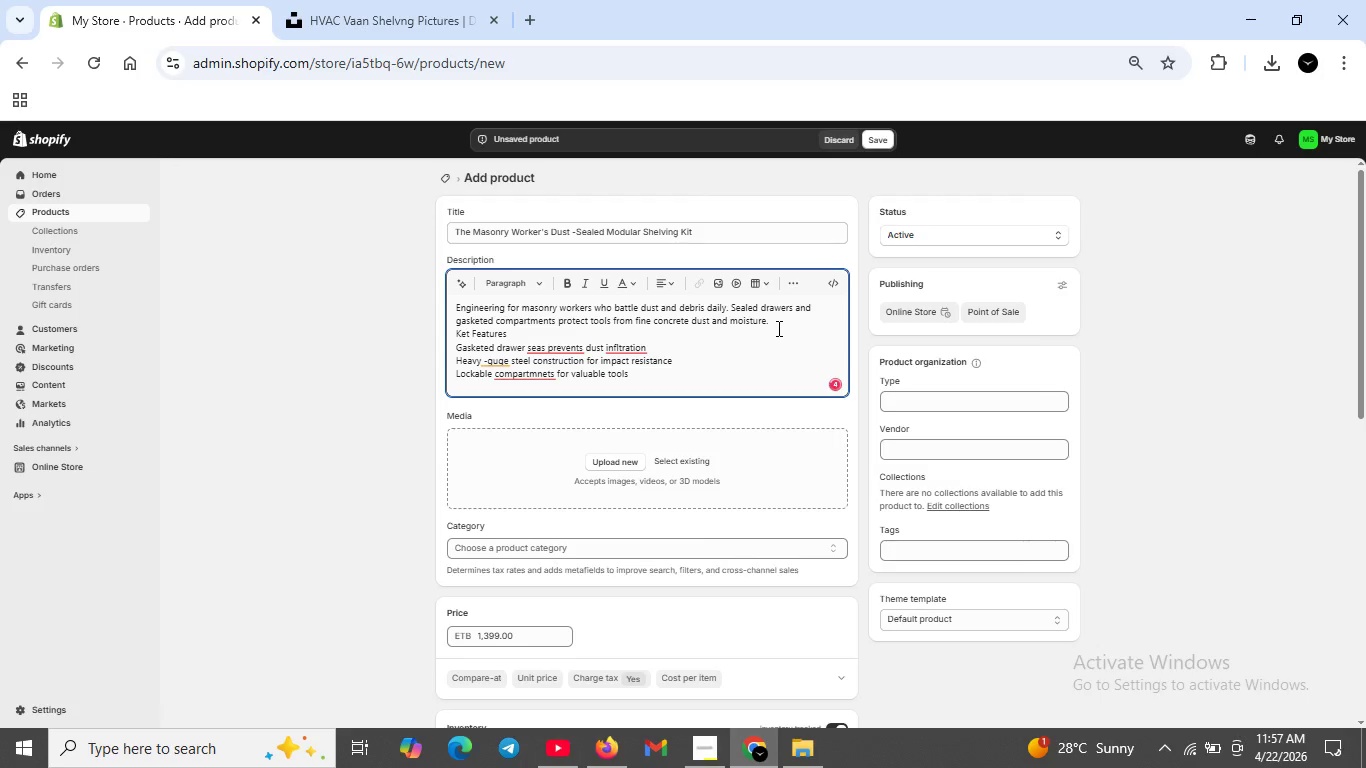 
key(Shift+Enter)
 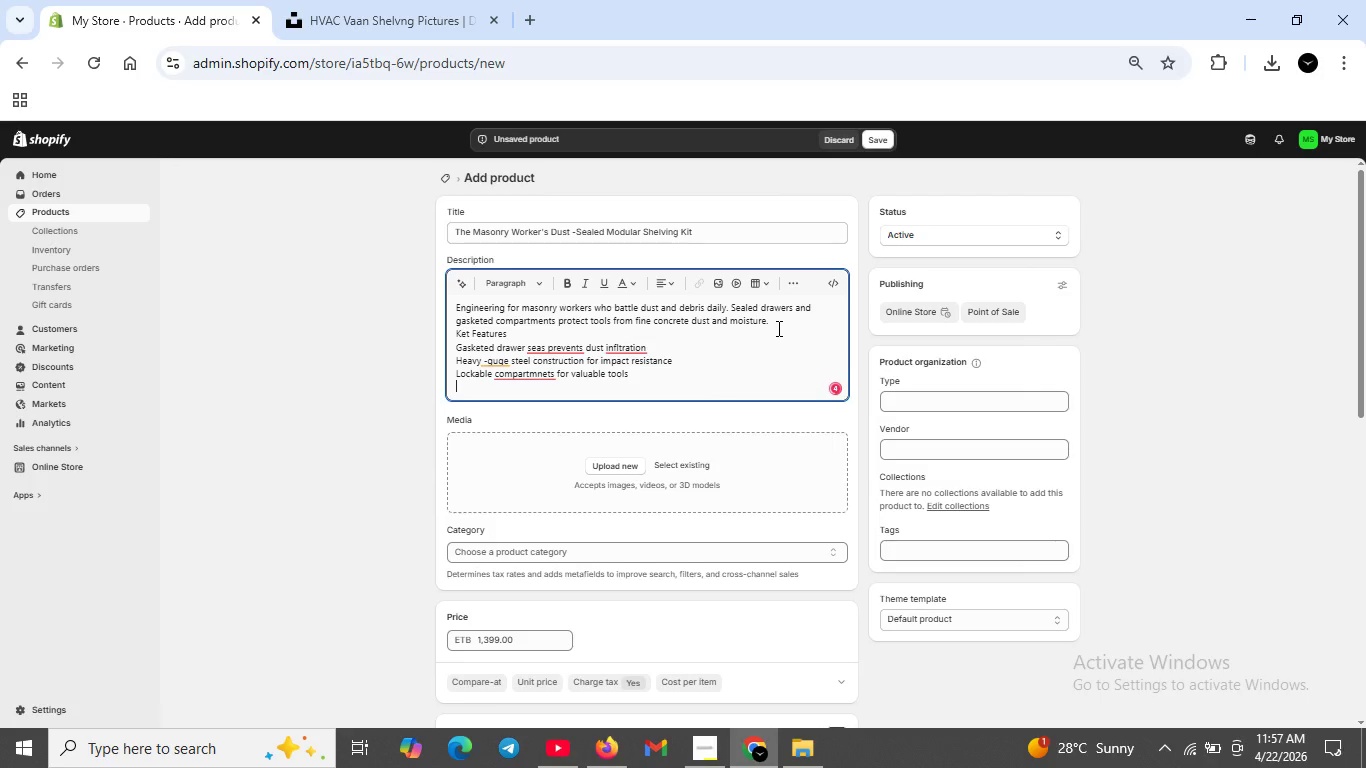 
type(Quick -realsee mounting traks for Sprinter ,R)
key(Backspace)
type(Transt a nd Prom)
key(Backspace)
type(Master )
 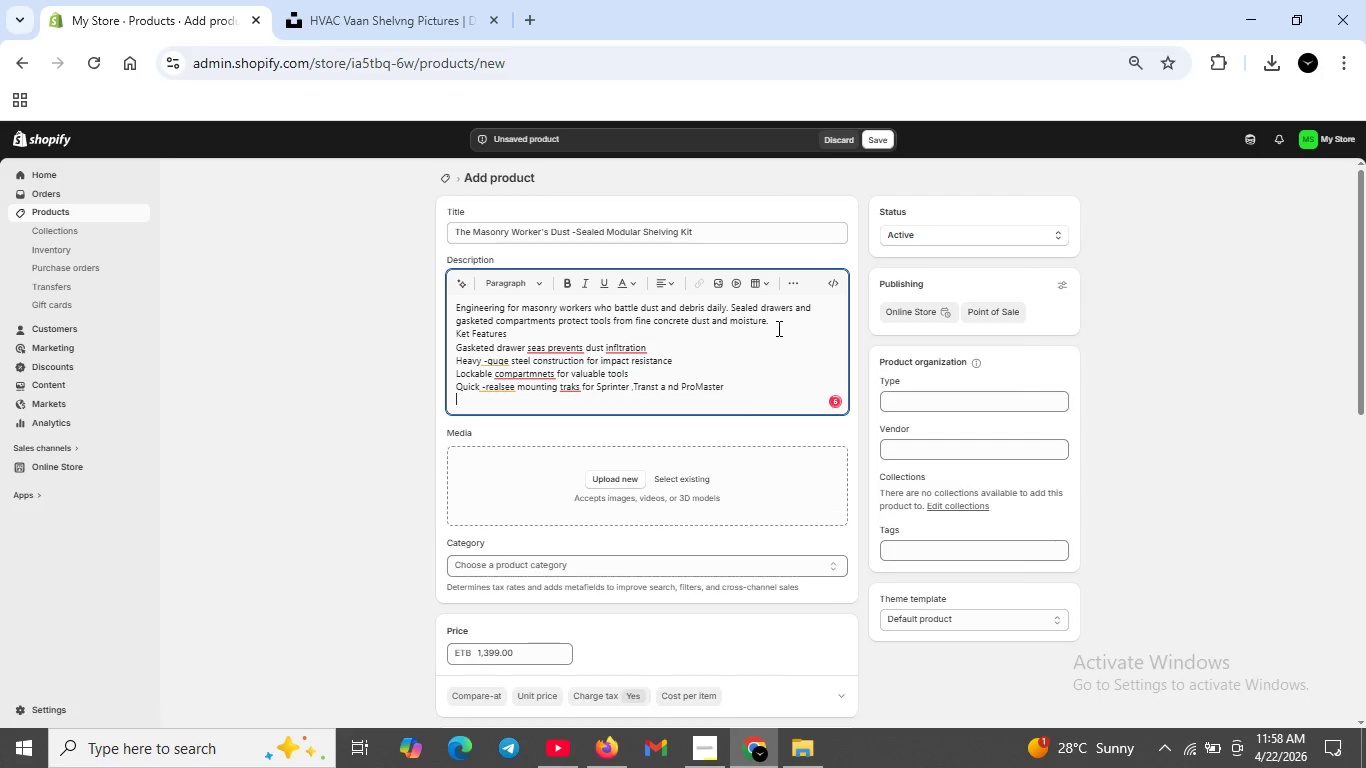 
key(Shift+Enter)
 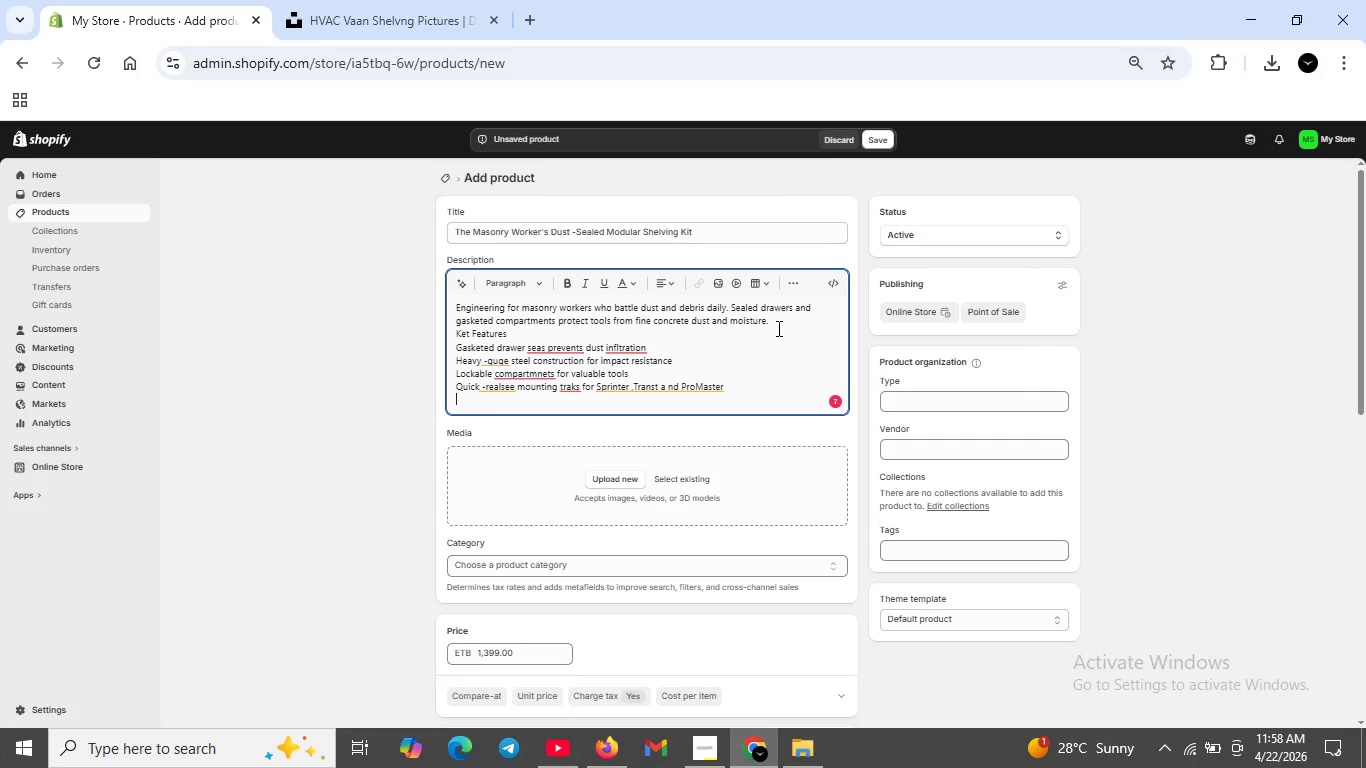 
type(Technical Specialist)
key(Backspace)
key(Backspace)
key(Backspace)
key(Backspace)
key(Backspace)
type(fications)
 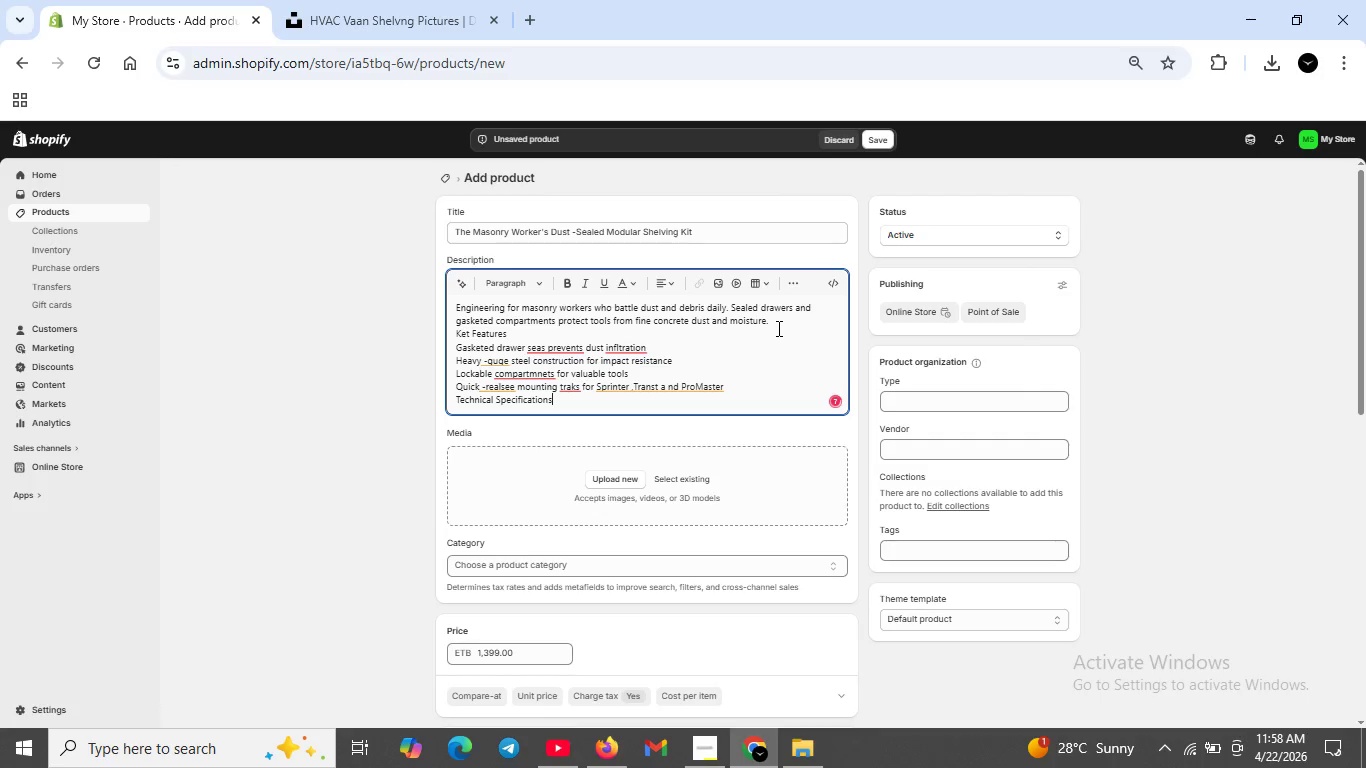 
key(Shift+Enter)
 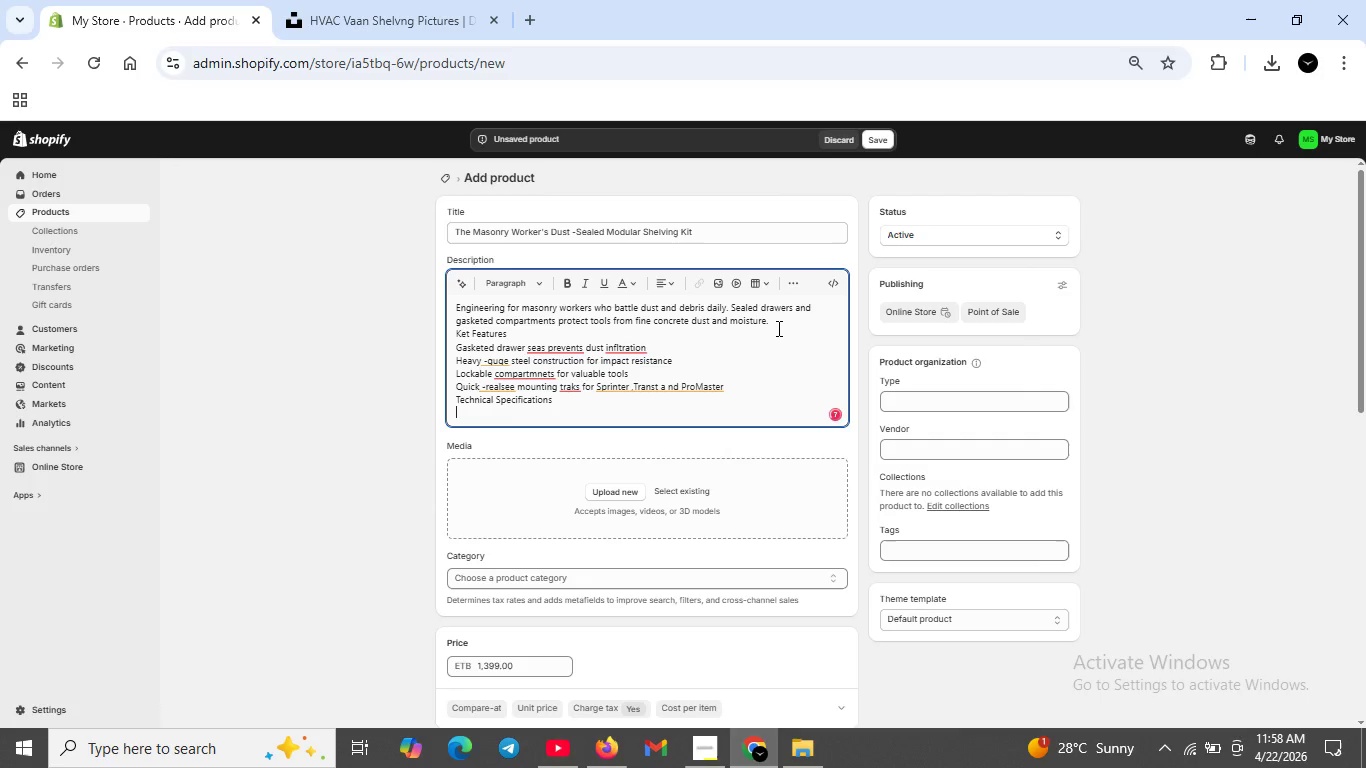 
type(Lad Capacity:900 lbs dia)
key(Backspace)
type(stributed )
 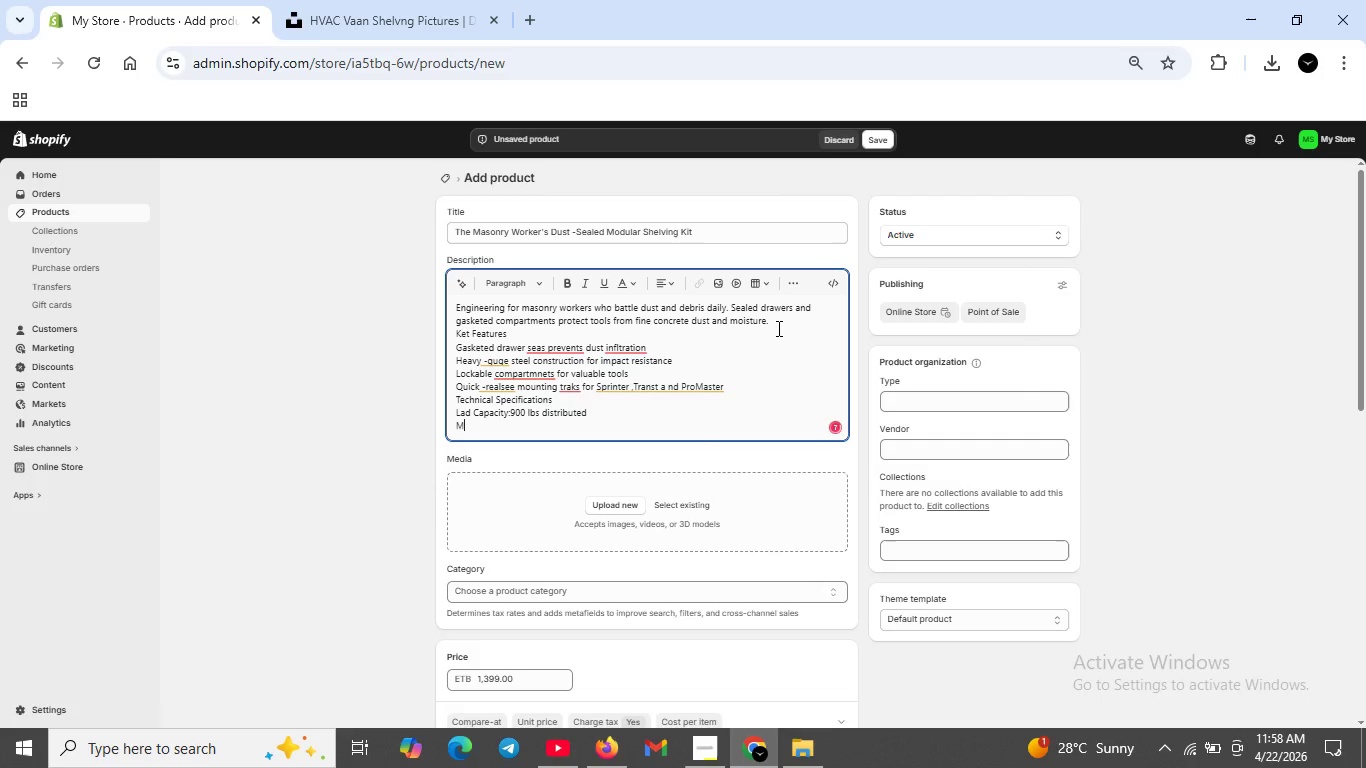 
 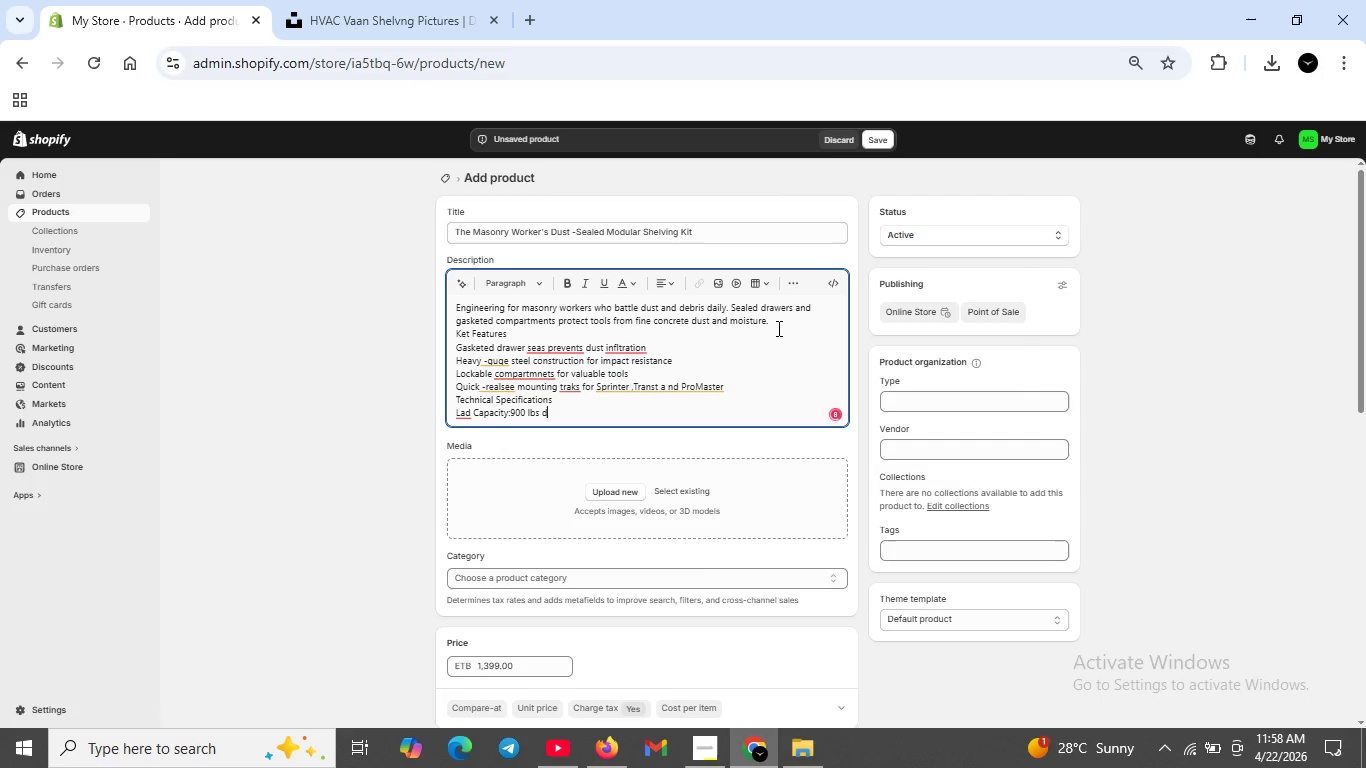 
key(Shift+Enter)
 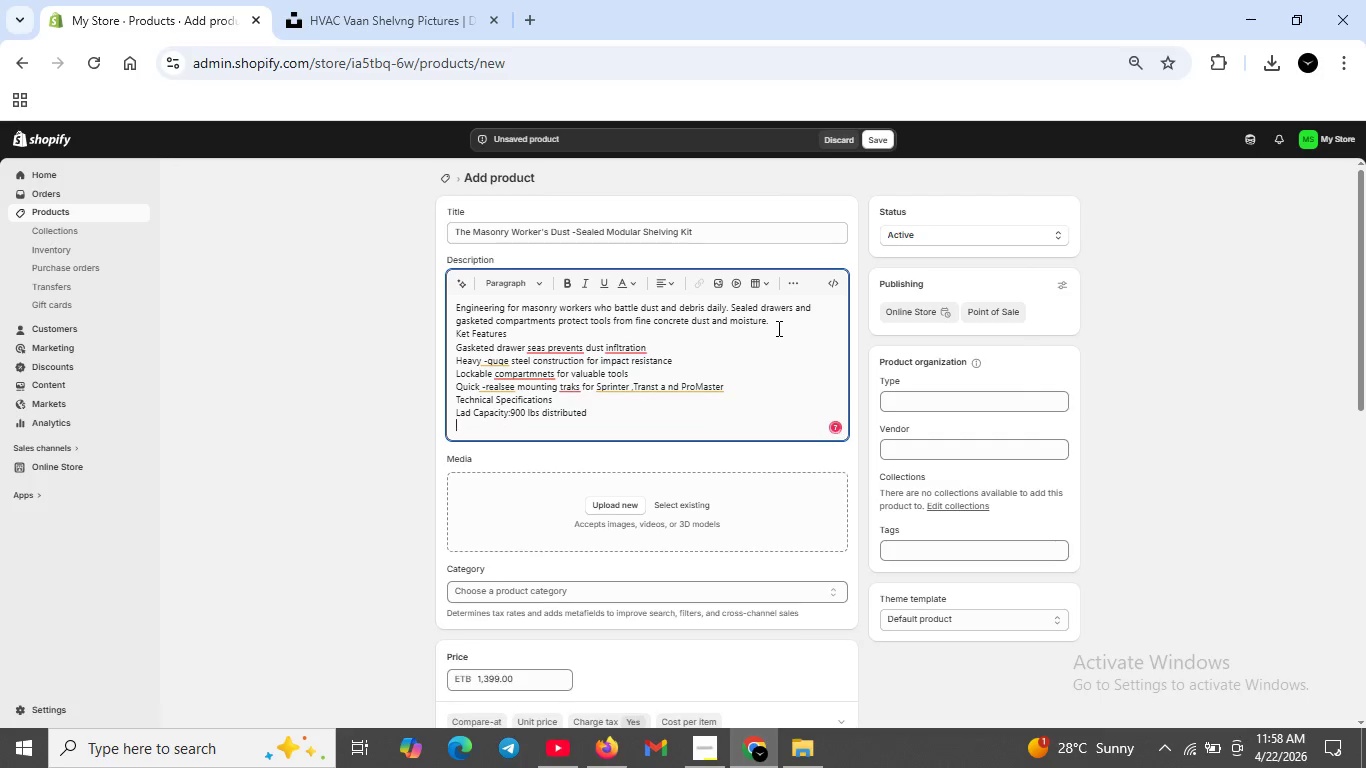 
type(Matr)
key(Backspace)
type(erial Grade : Heavy -guage steel wit powder -coated finidh)
key(Backspace)
key(Backspace)
key(Backspace)
type(ish)
 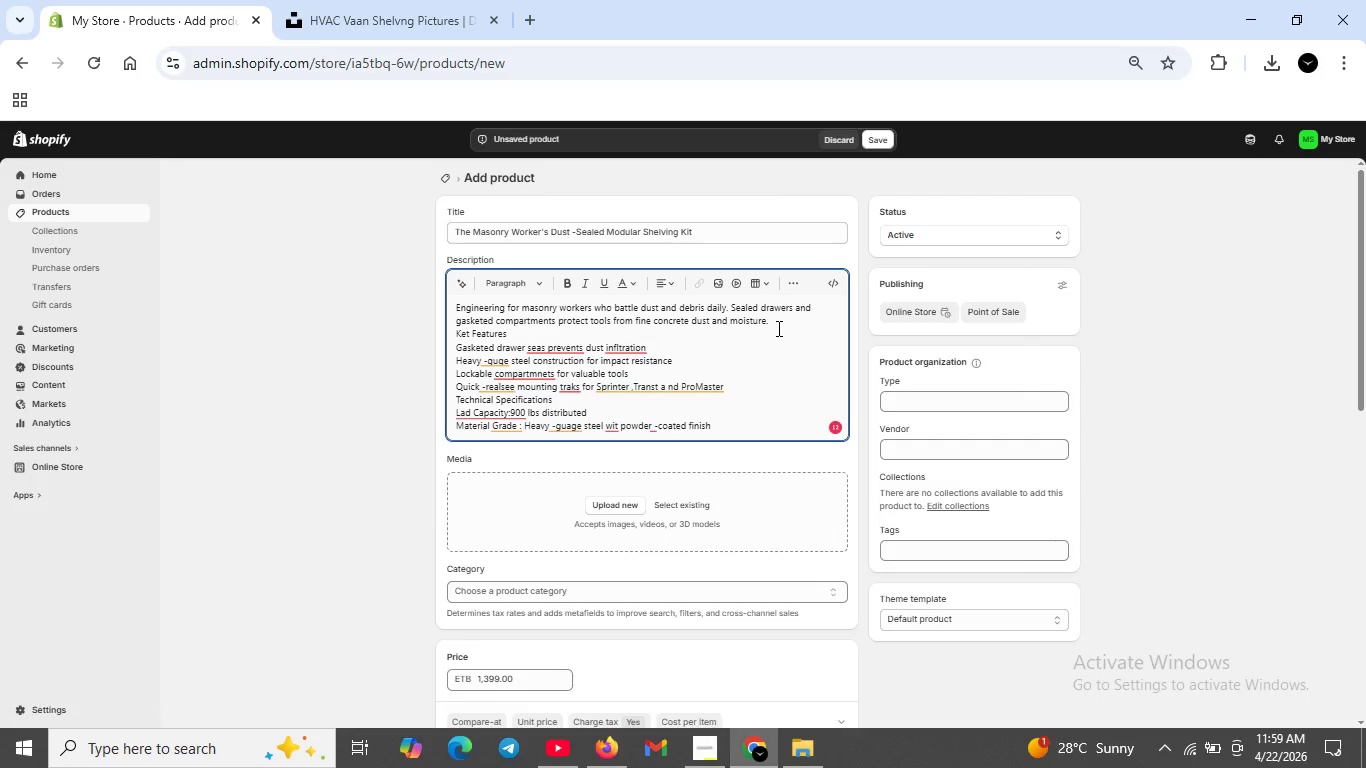 
key(Shift+Enter)
 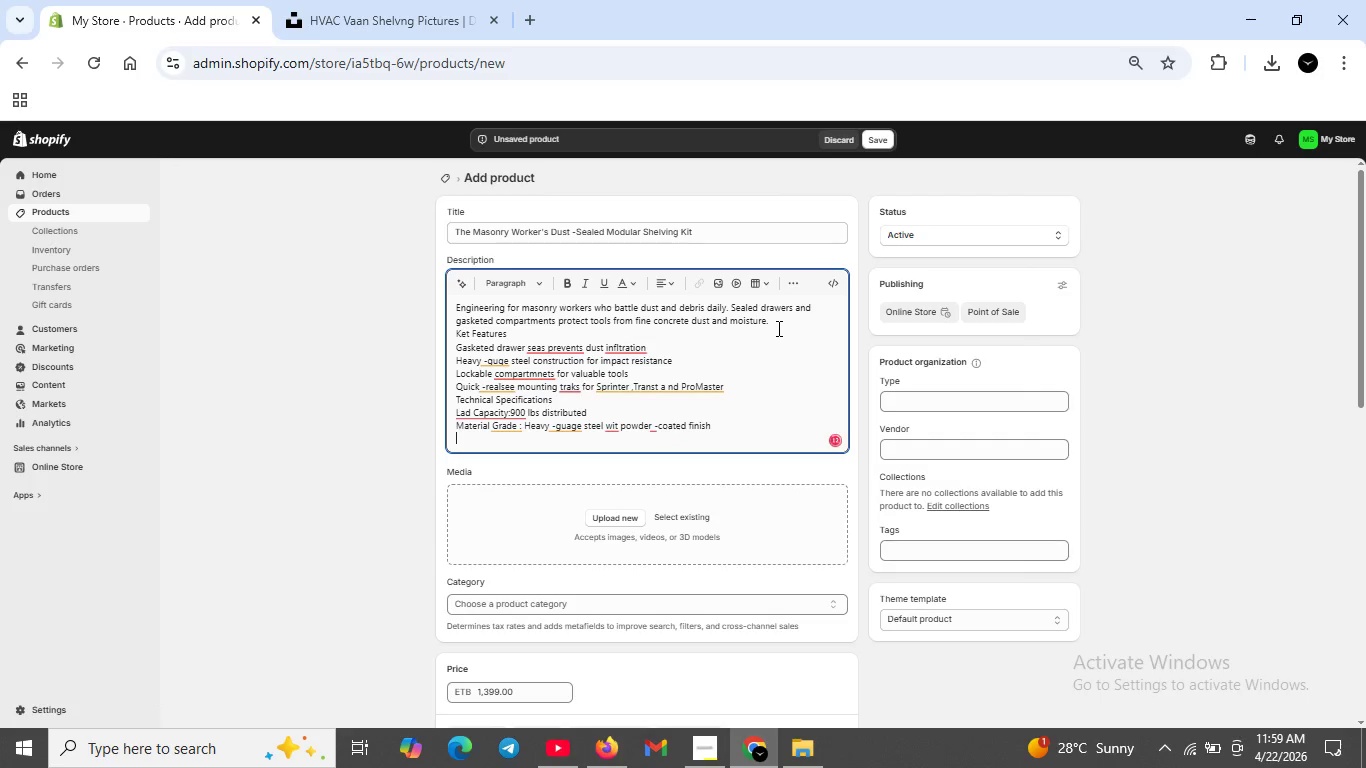 
type(Instakkatin: b)
key(Backspace)
type(Bolt-in mounting (2-3 hiurs))
 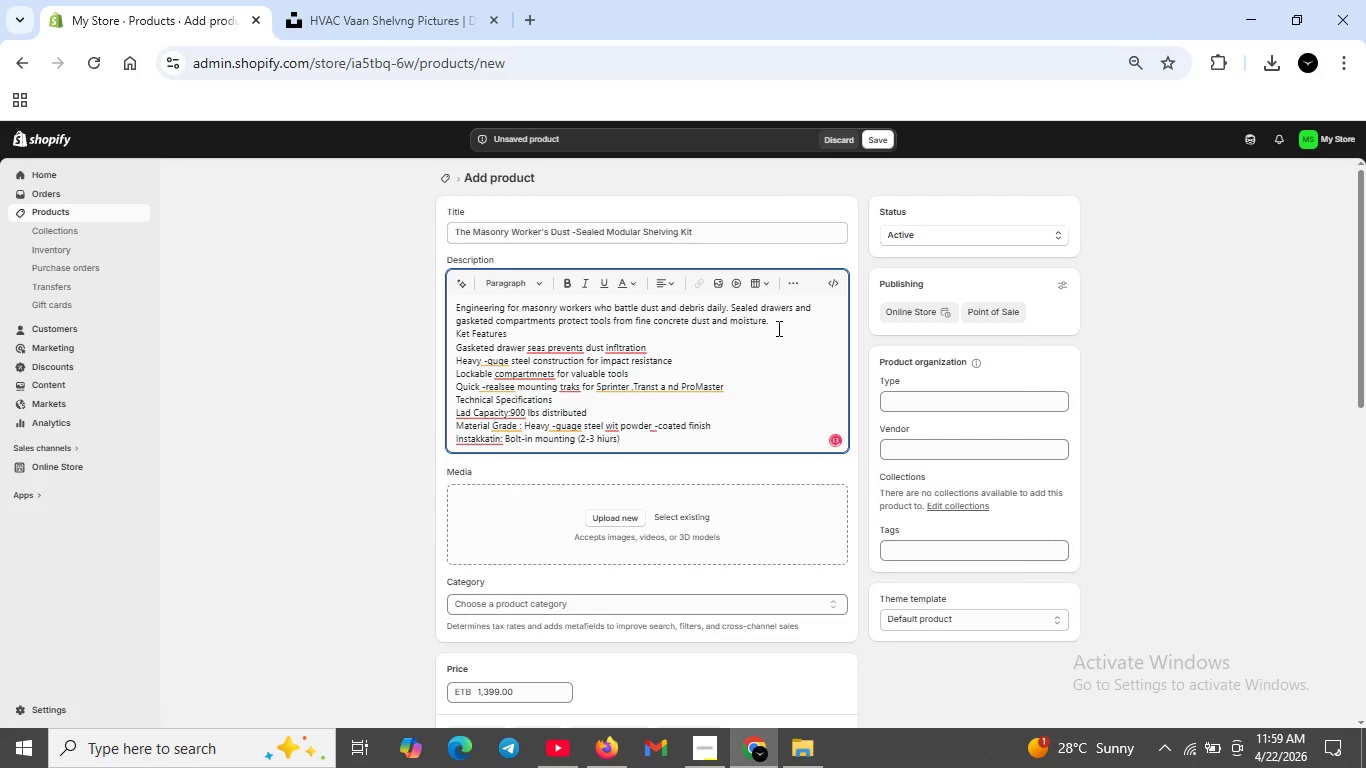 
key(ArrowLeft)
 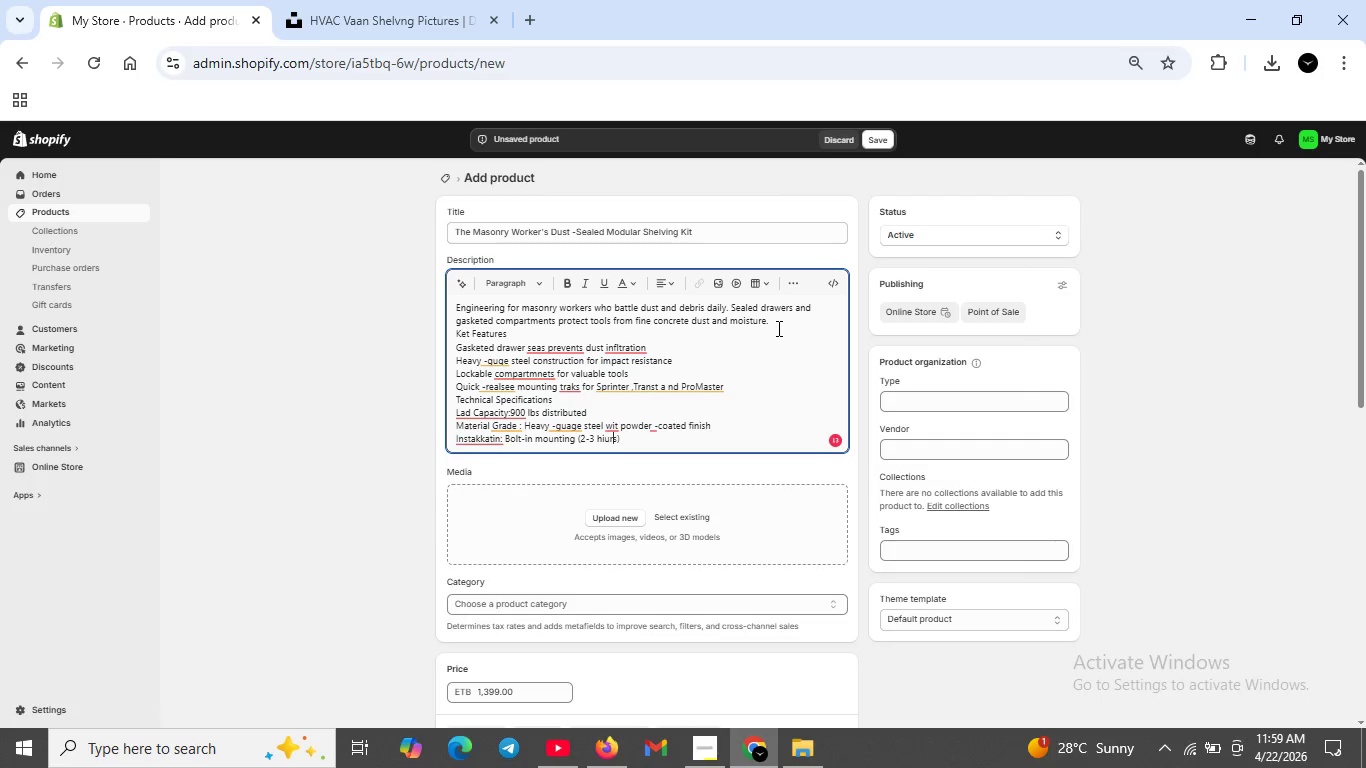 
key(ArrowLeft)
 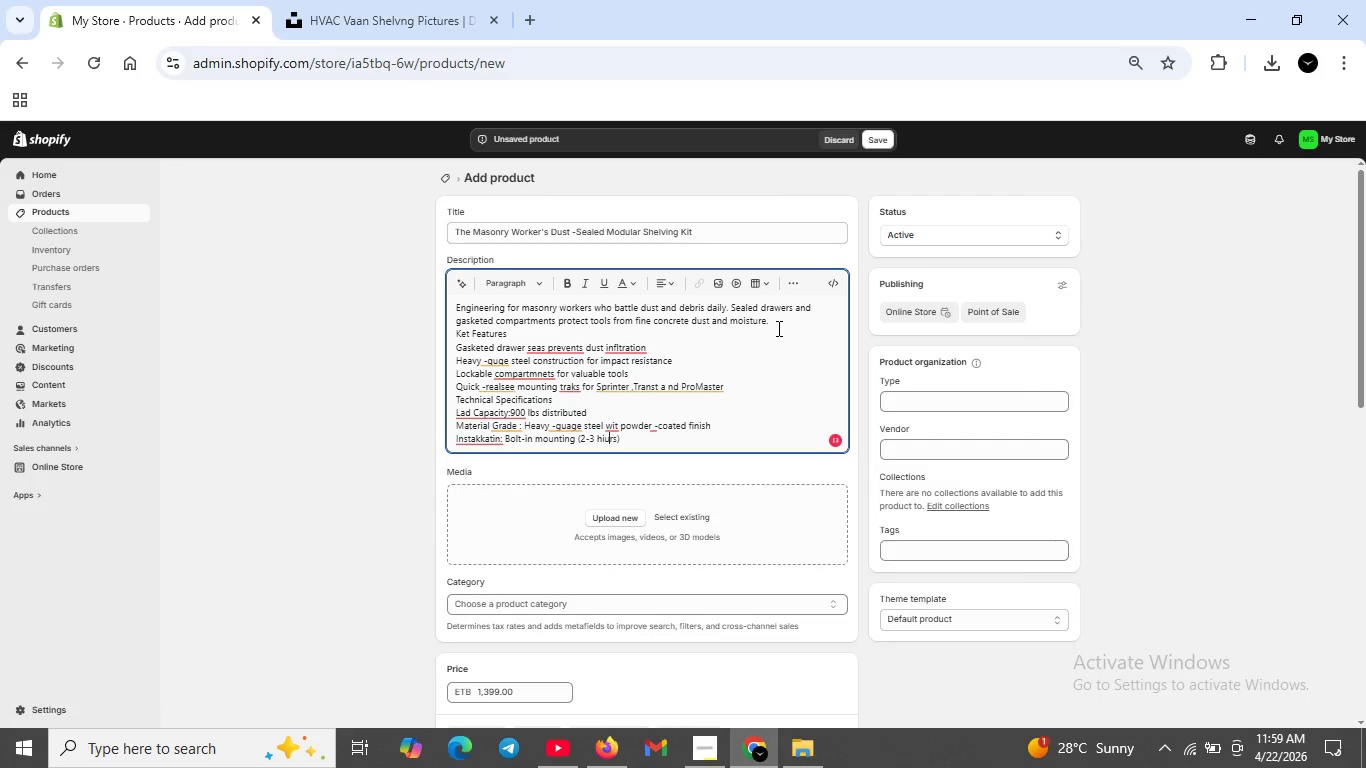 
key(ArrowLeft)
 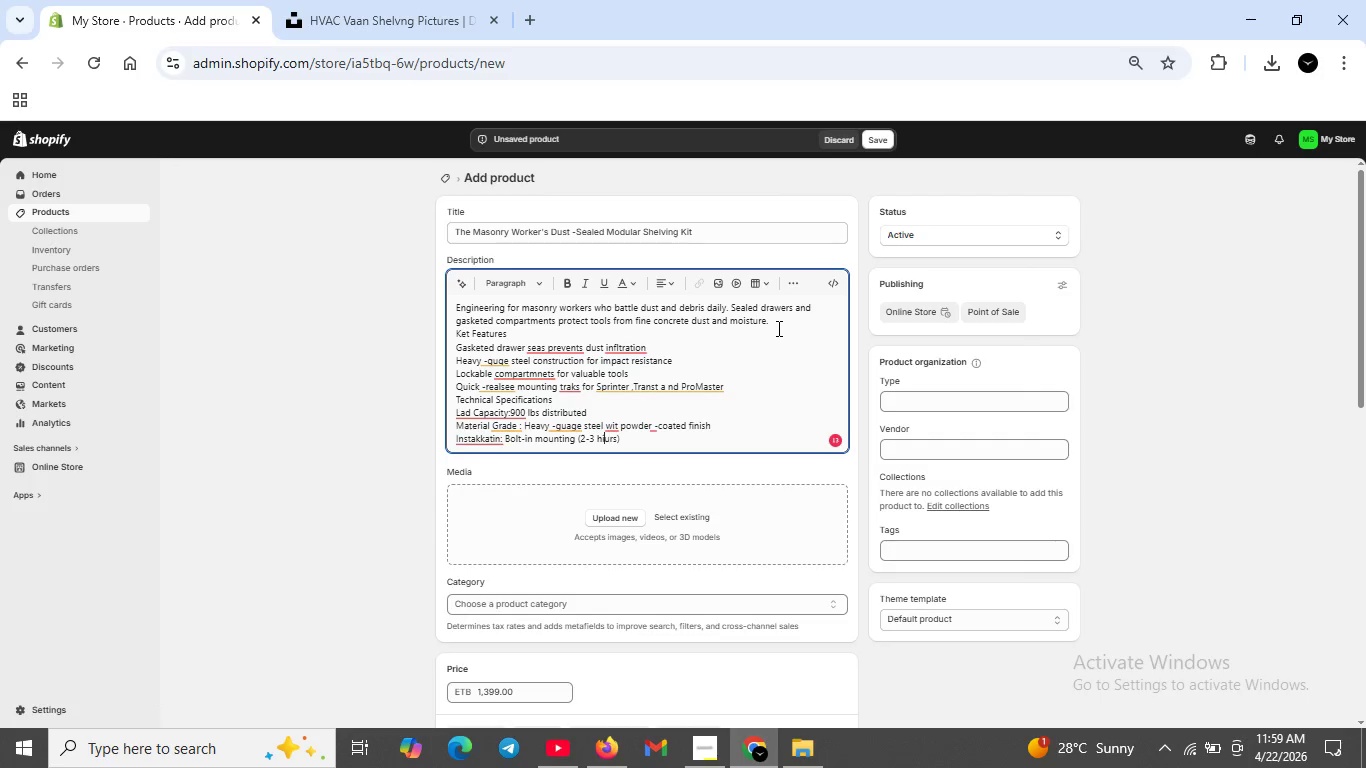 
key(ArrowLeft)
 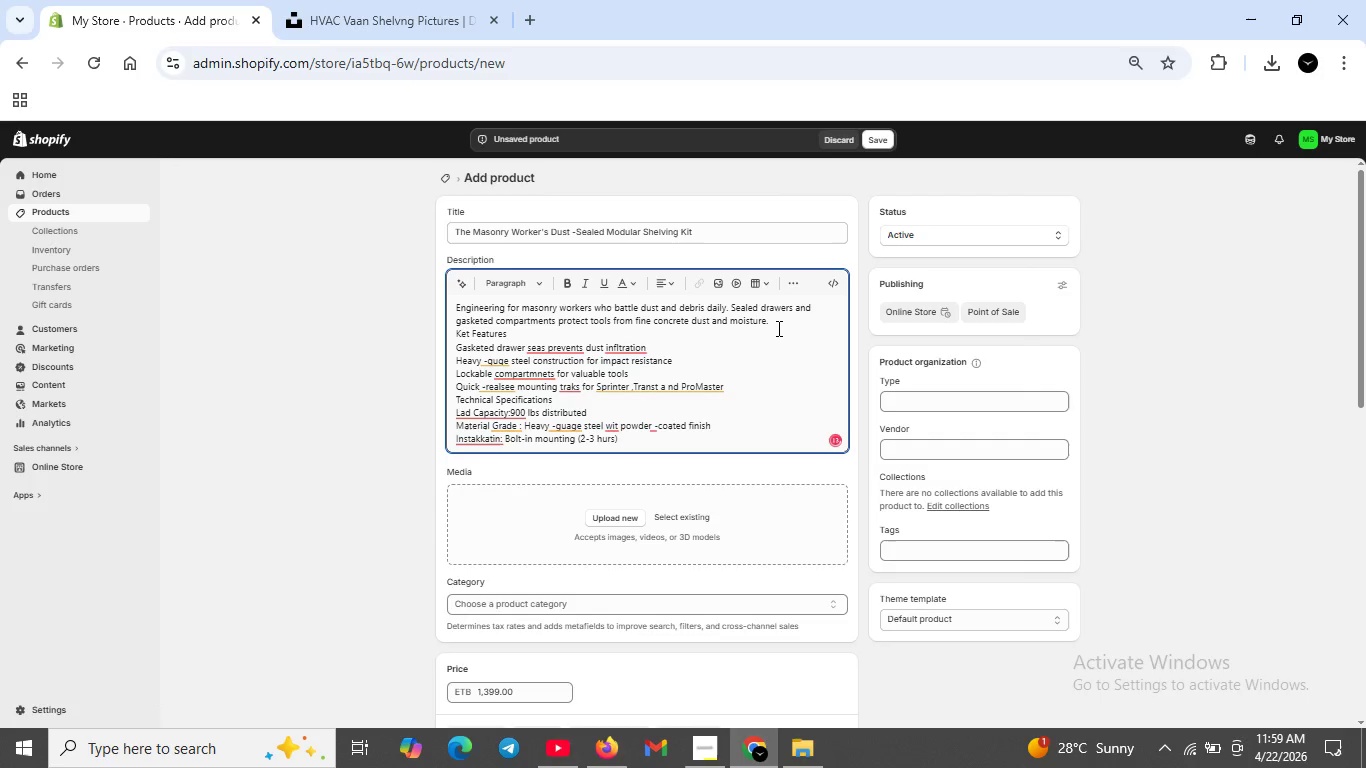 
key(Backspace)
 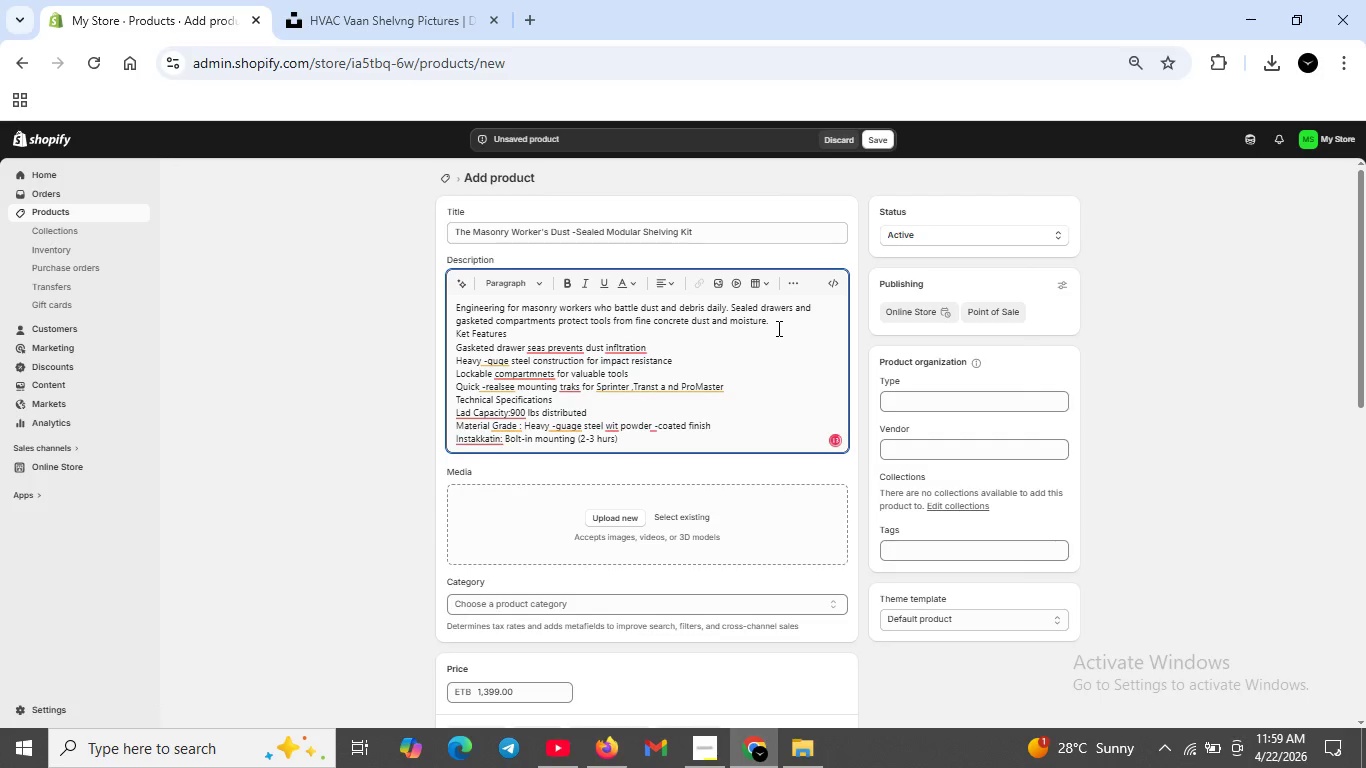 
key(0)
 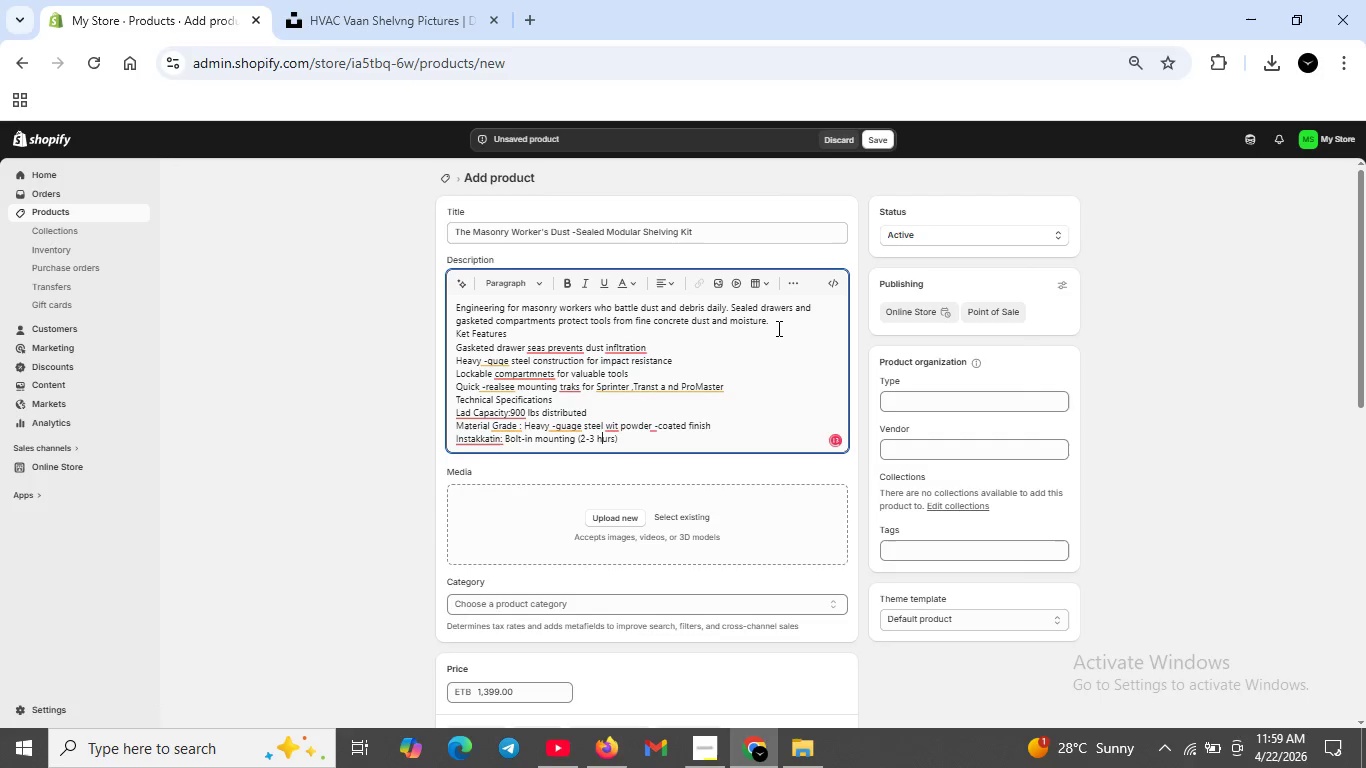 
key(Backspace)
 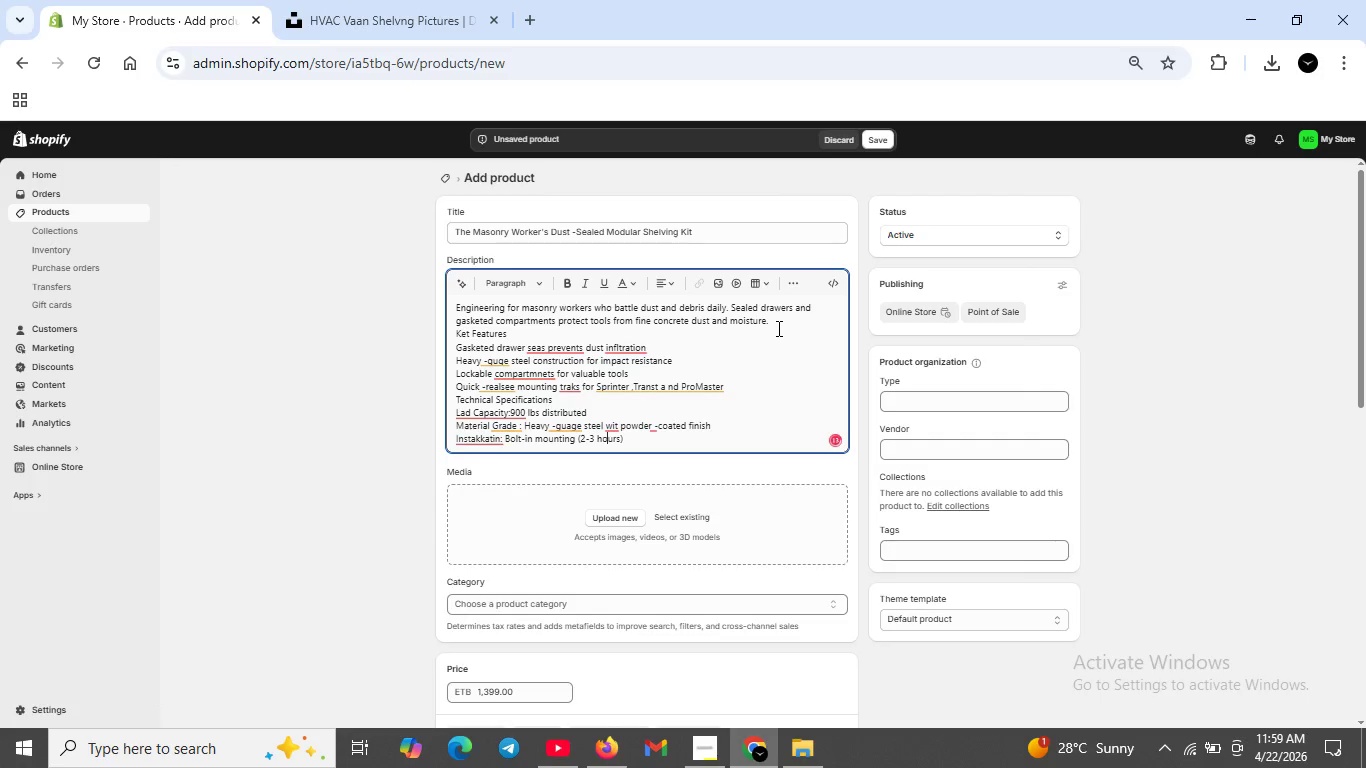 
key(O)
 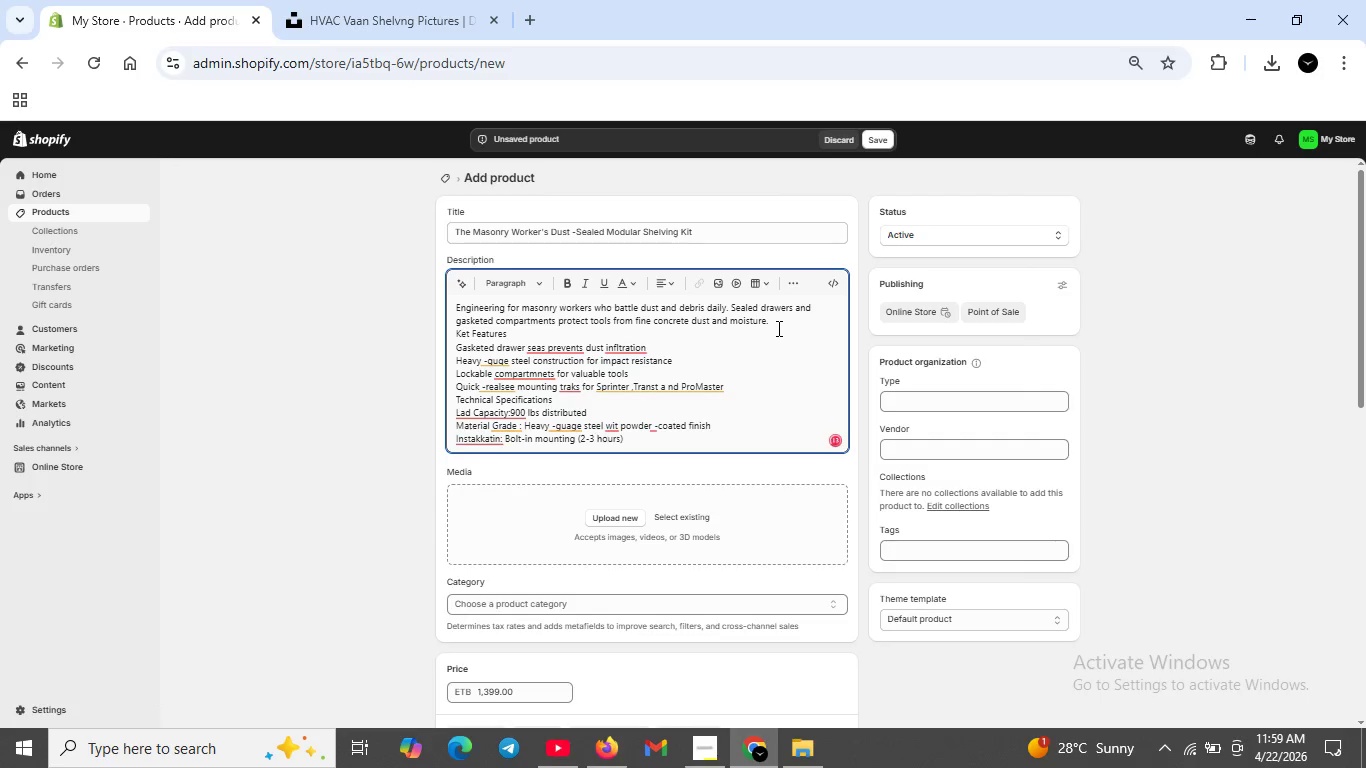 
hold_key(key=ArrowRight, duration=0.73)
 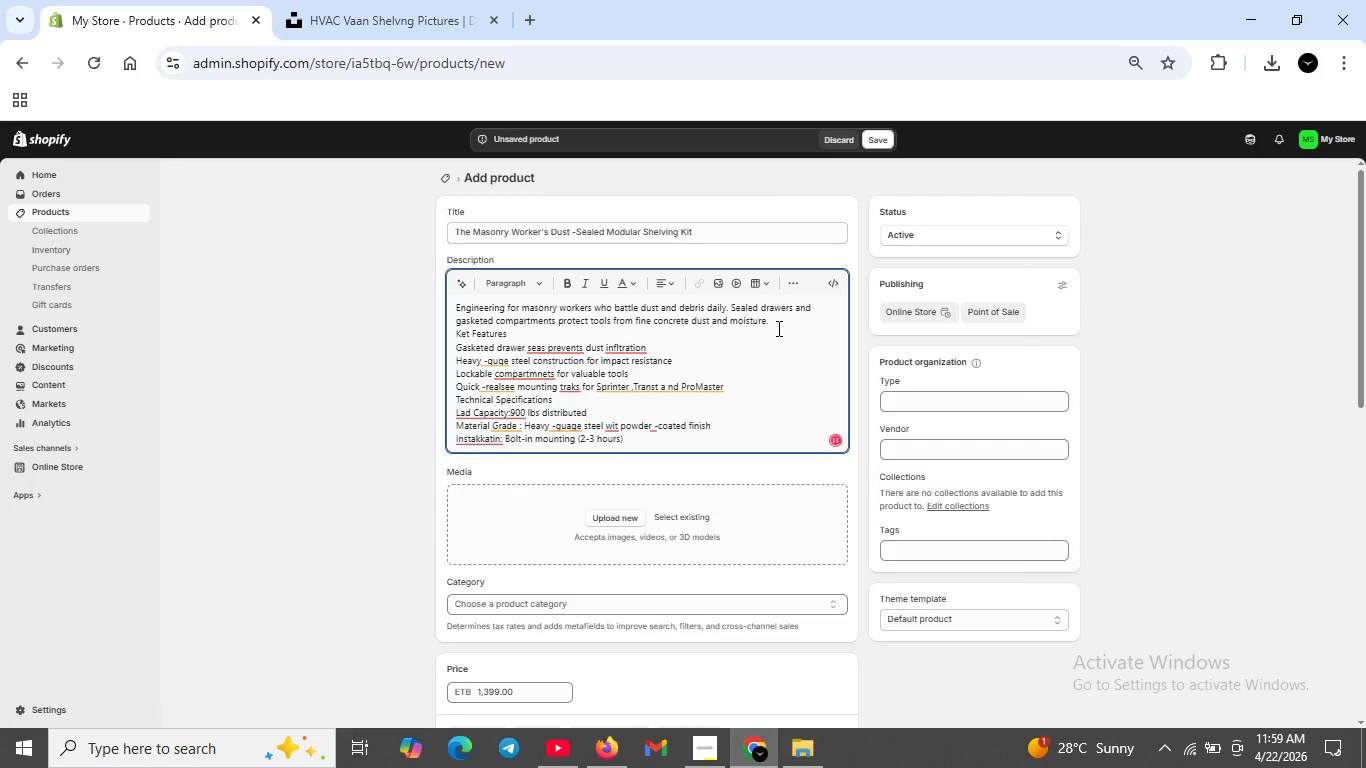 
key(Shift+ShiftRight)
 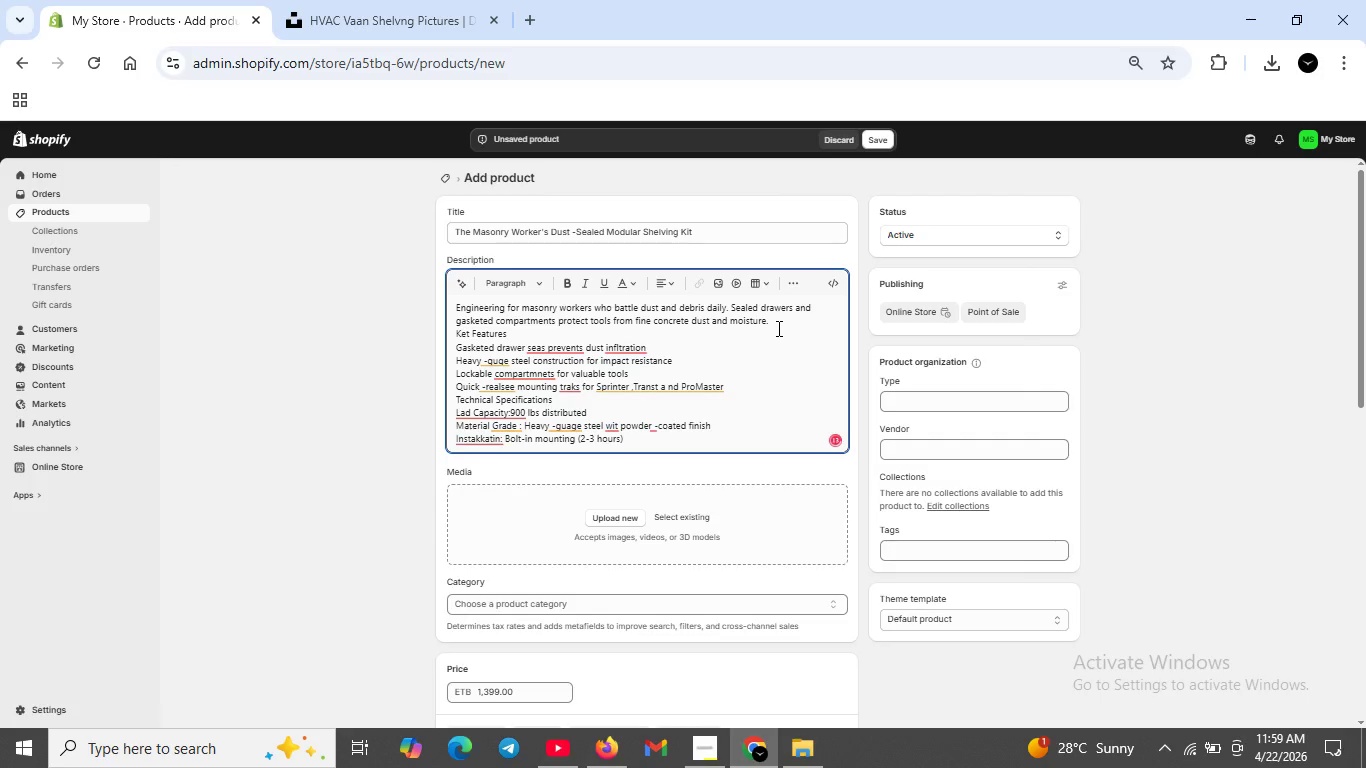 
key(Shift+Enter)
 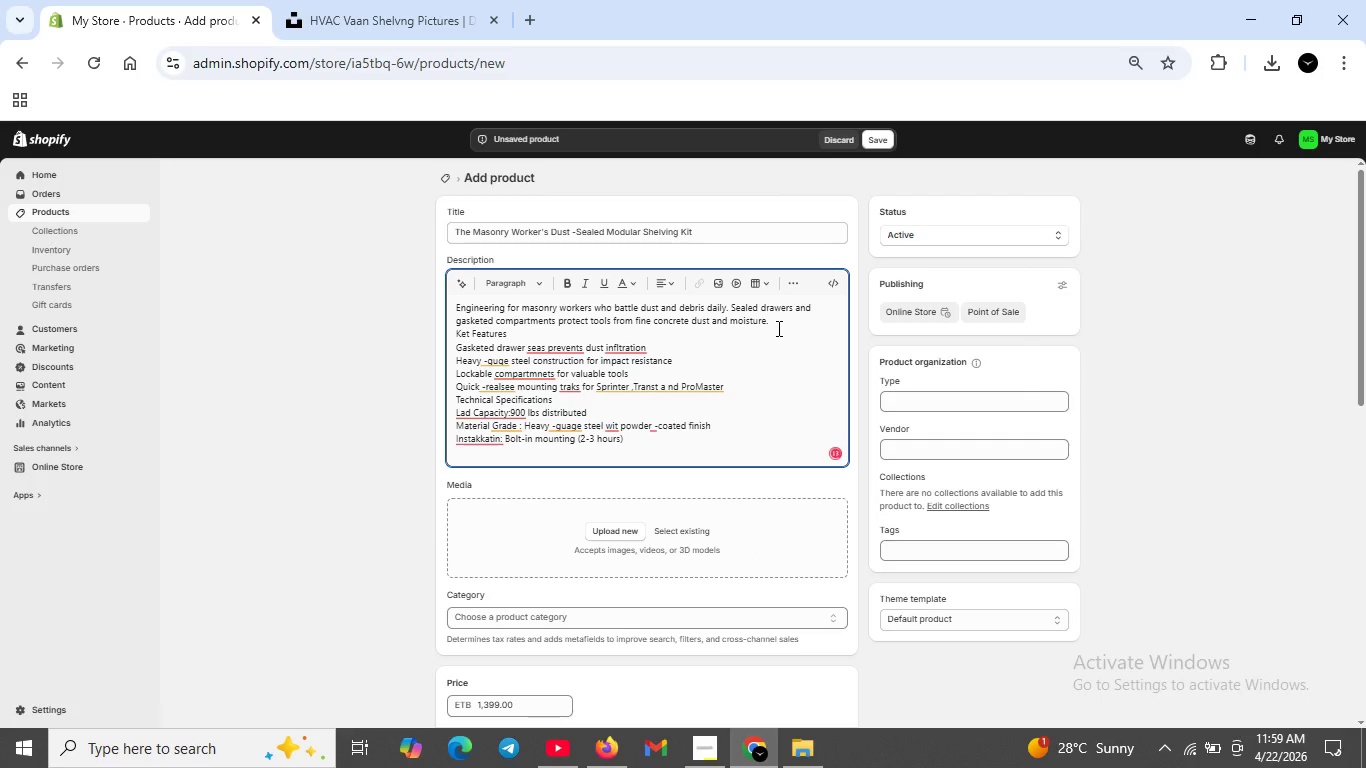 
type(COM)
key(Backspace)
key(Backspace)
type(ompatabile wit )
key(Backspace)
type(h stabdard and extendes wheelbases vans .Low)
key(Backspace)
type(w,standard, high roo)
key(Backspace)
key(Backspace)
key(Backspace)
key(Backspace)
type(roof options avau)
key(Backspace)
type(ilable)
 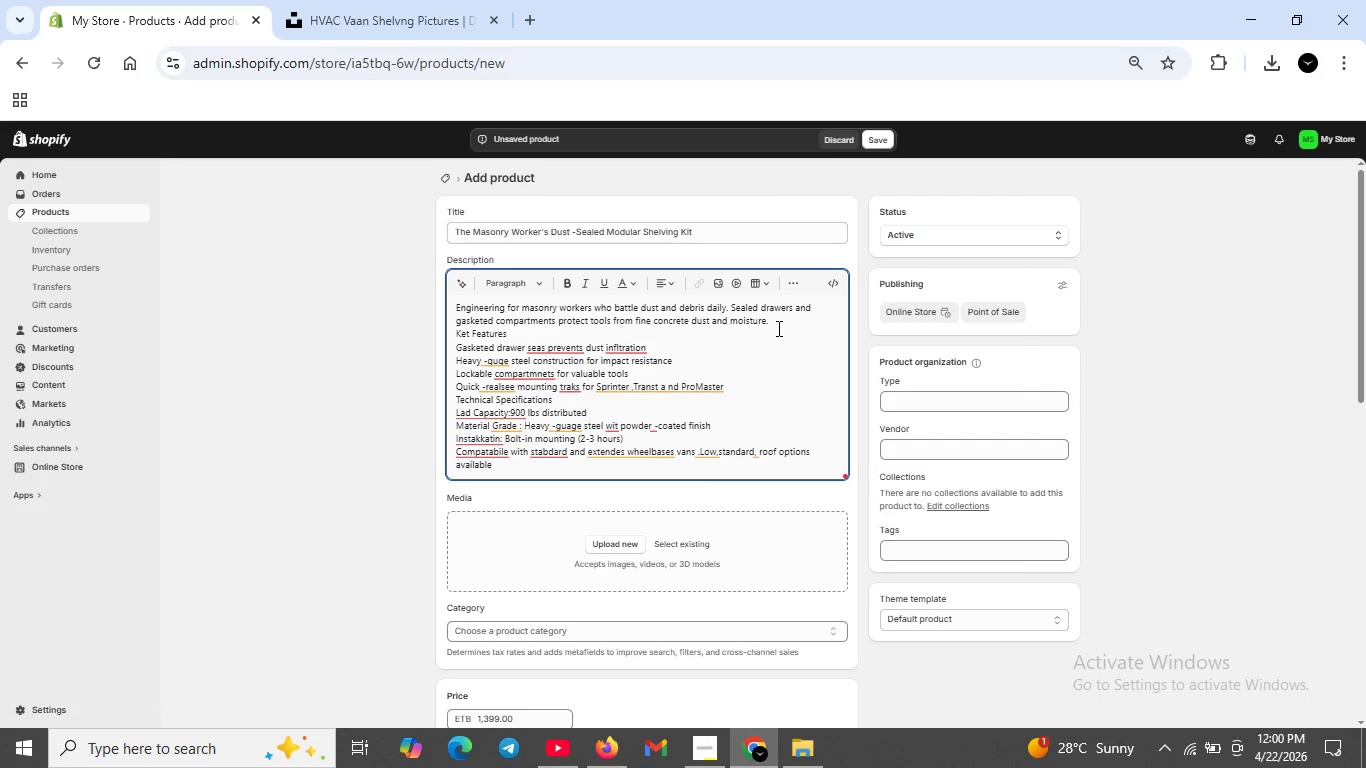 